 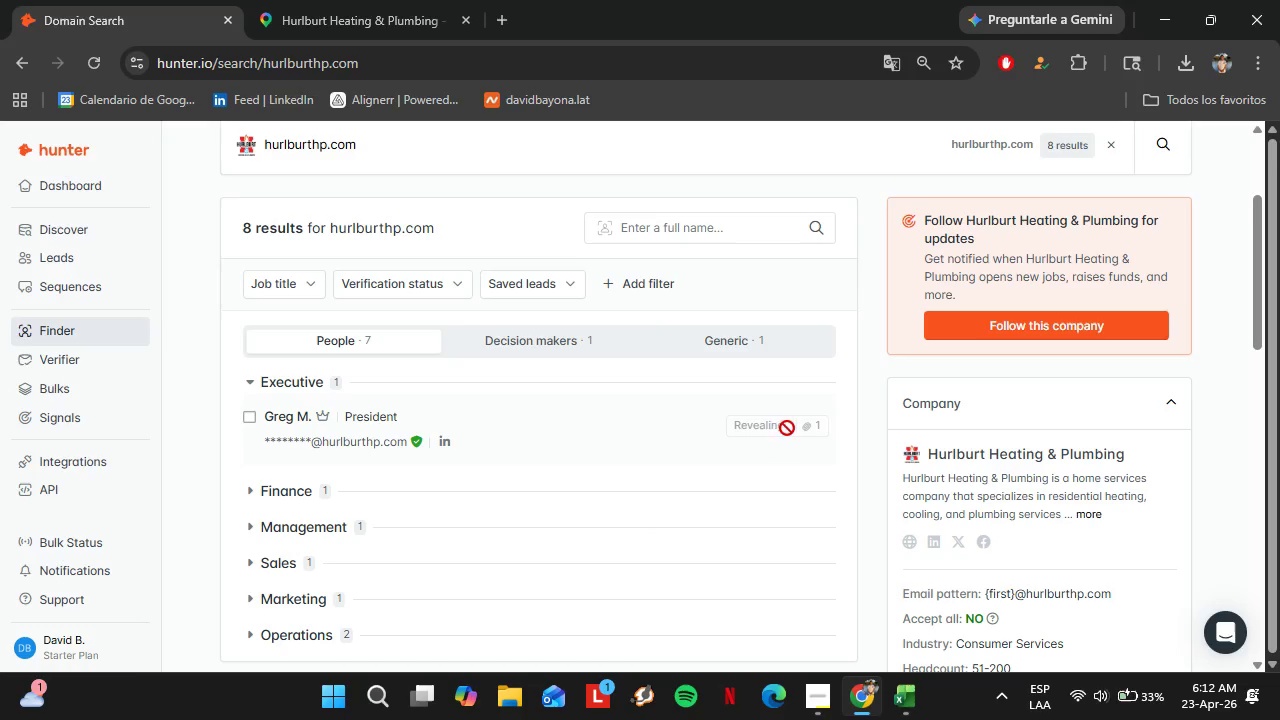 
left_click([779, 418])
 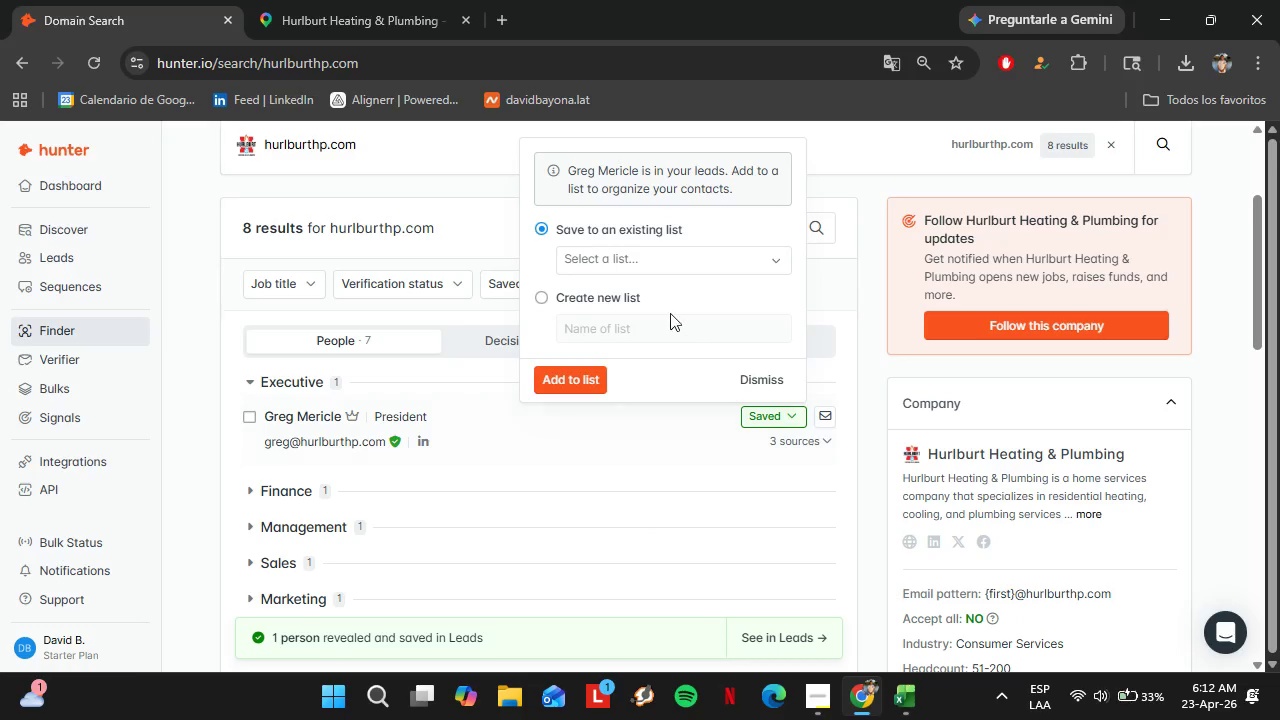 
mouse_move([656, 299])
 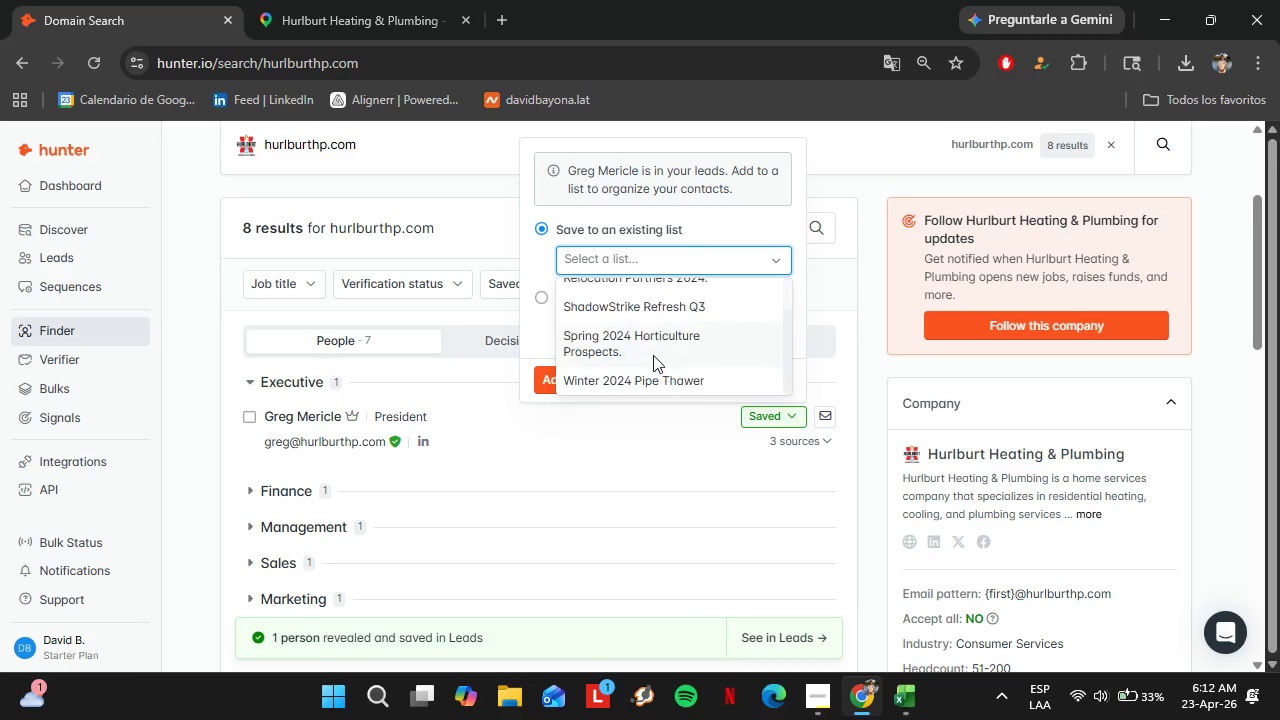 
scroll: coordinate [653, 355], scroll_direction: down, amount: 2.0
 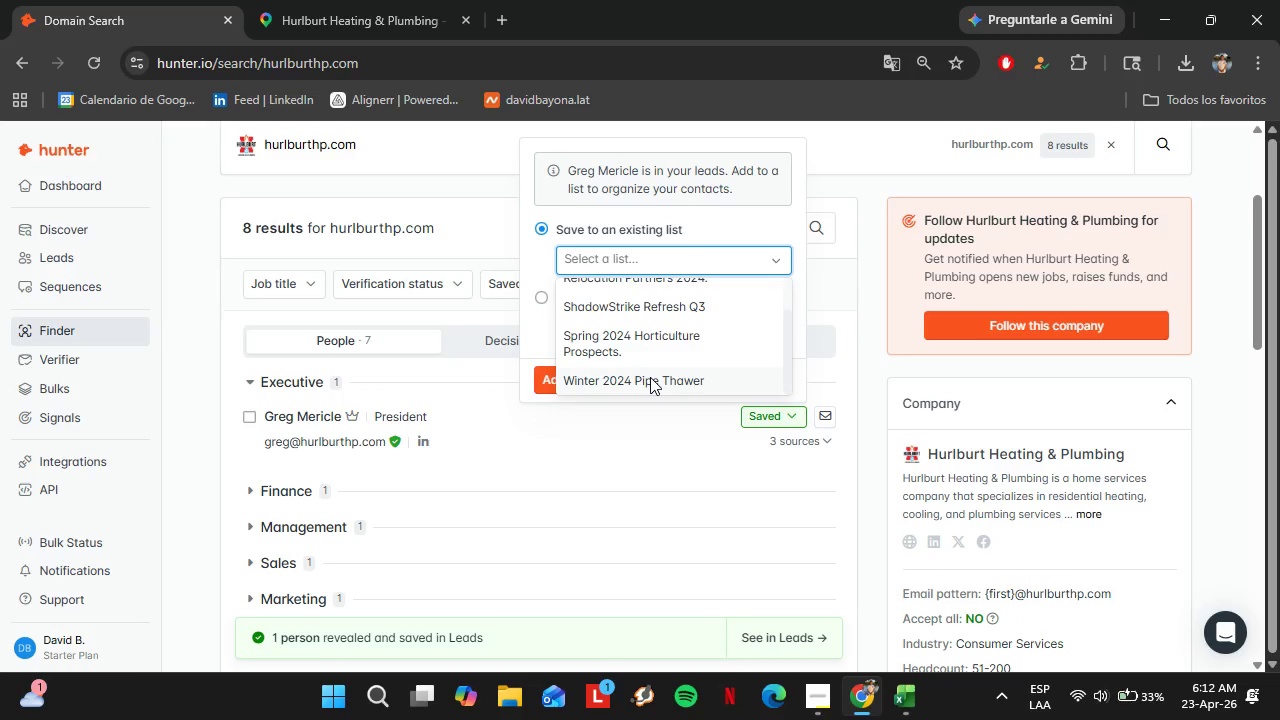 
left_click([650, 377])
 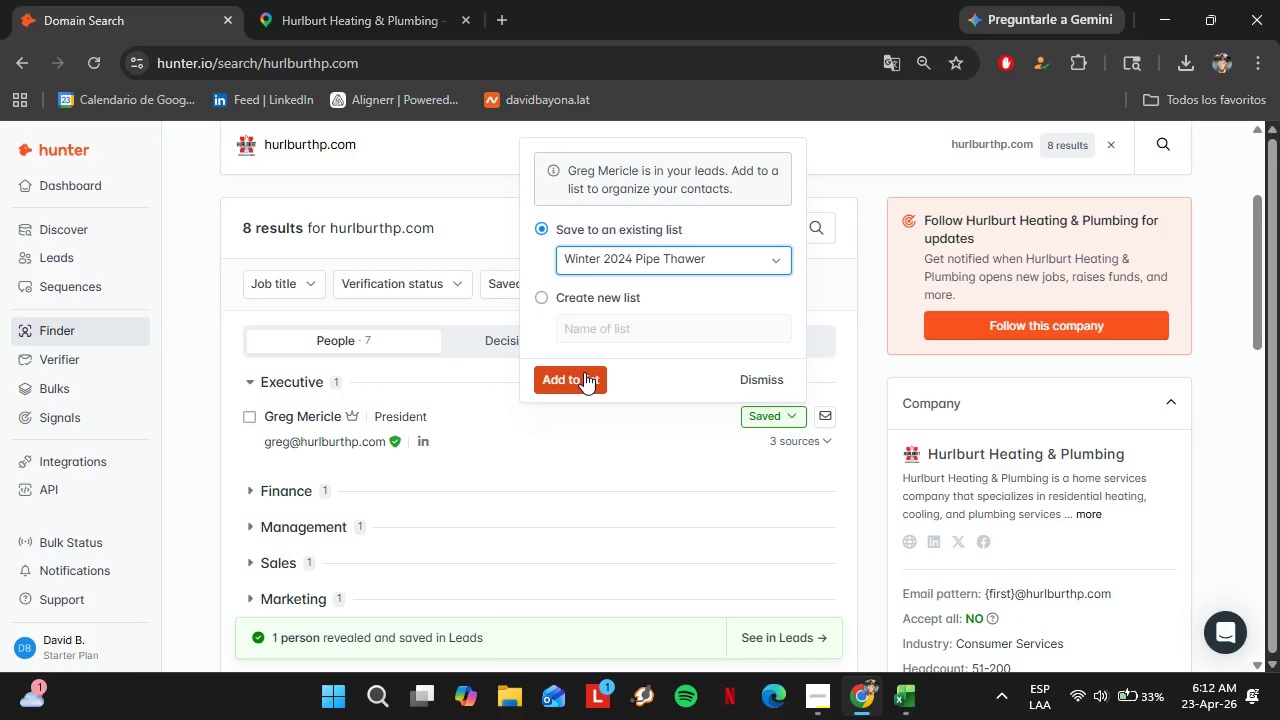 
left_click([584, 371])
 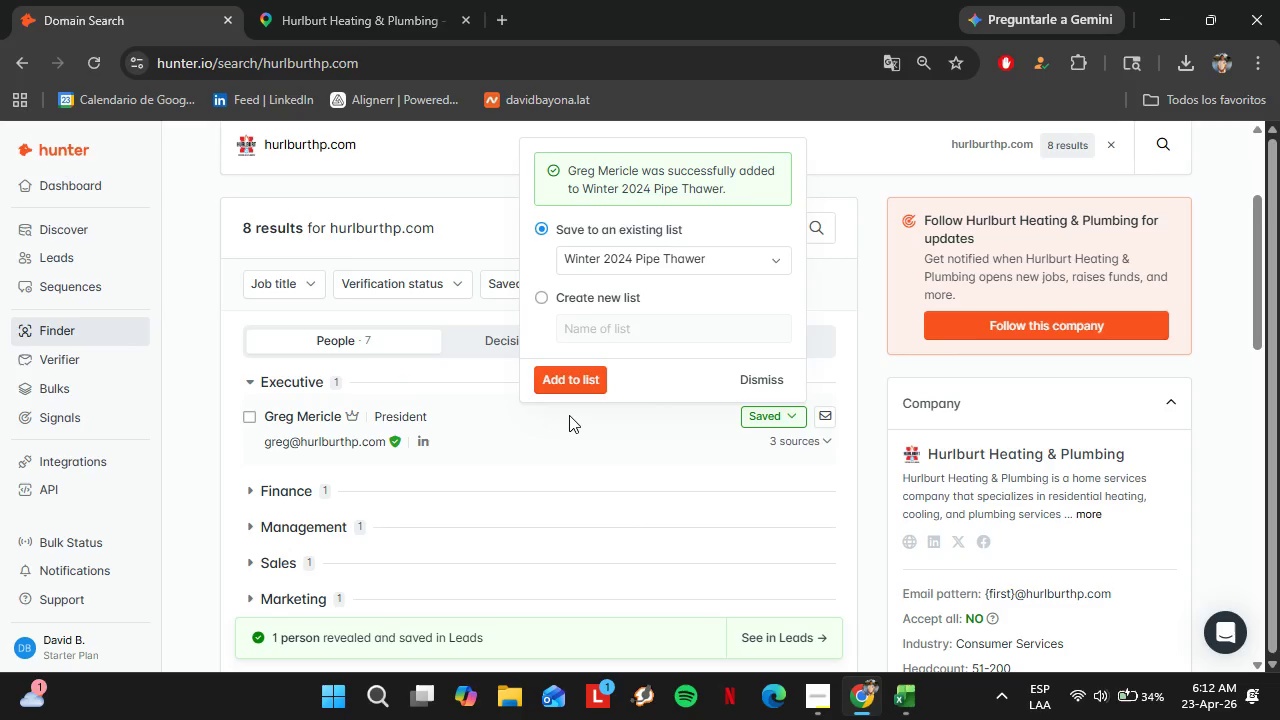 
wait(7.44)
 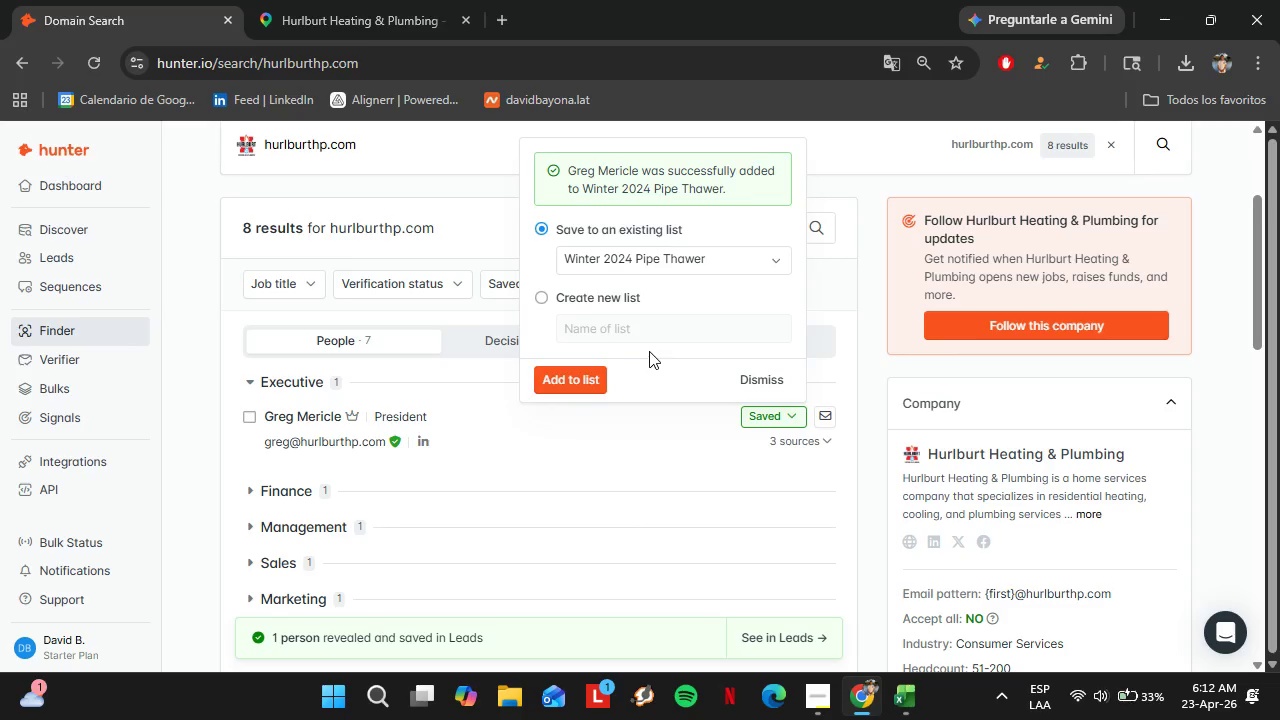 
scroll: coordinate [445, 437], scroll_direction: down, amount: 2.0
 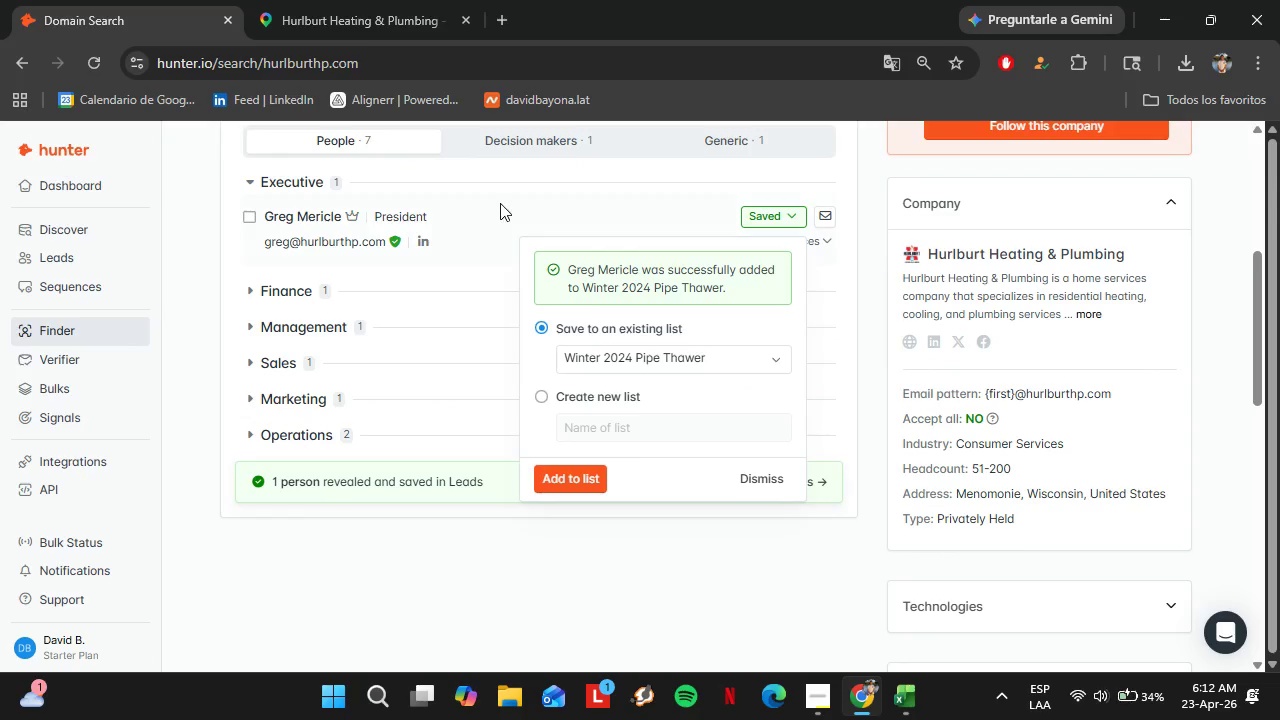 
left_click([500, 204])
 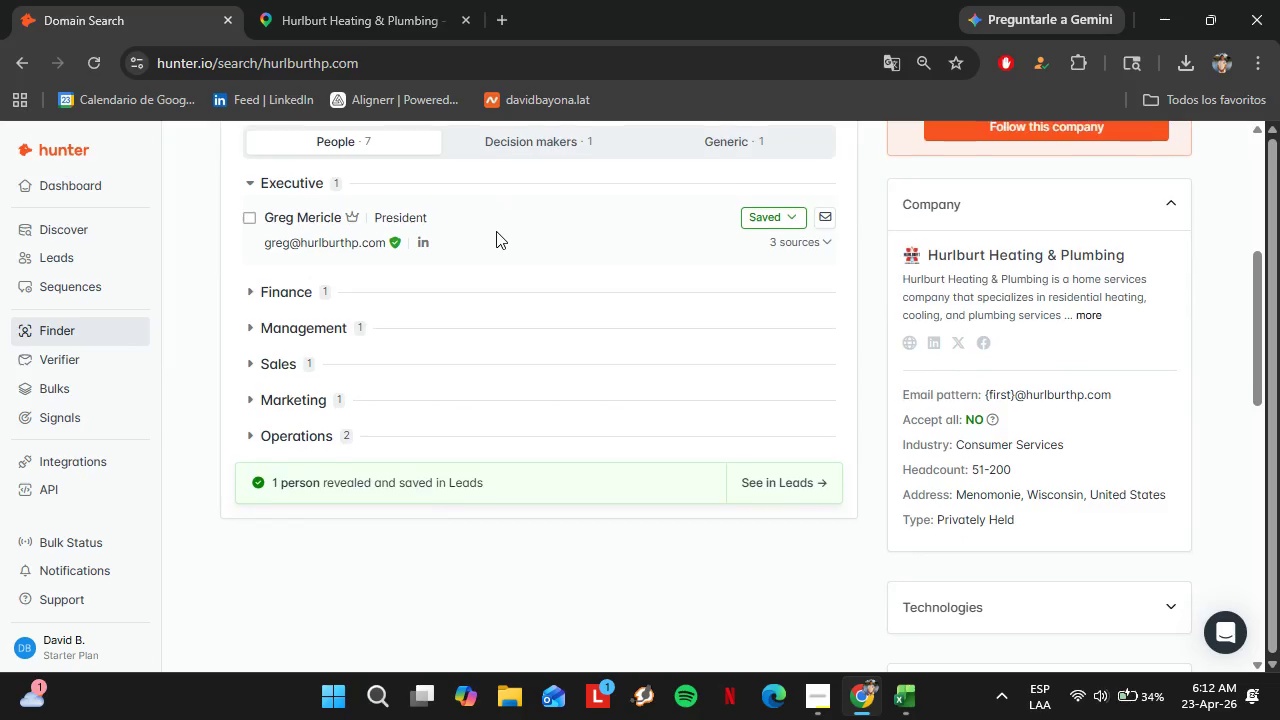 
left_click([351, 0])
 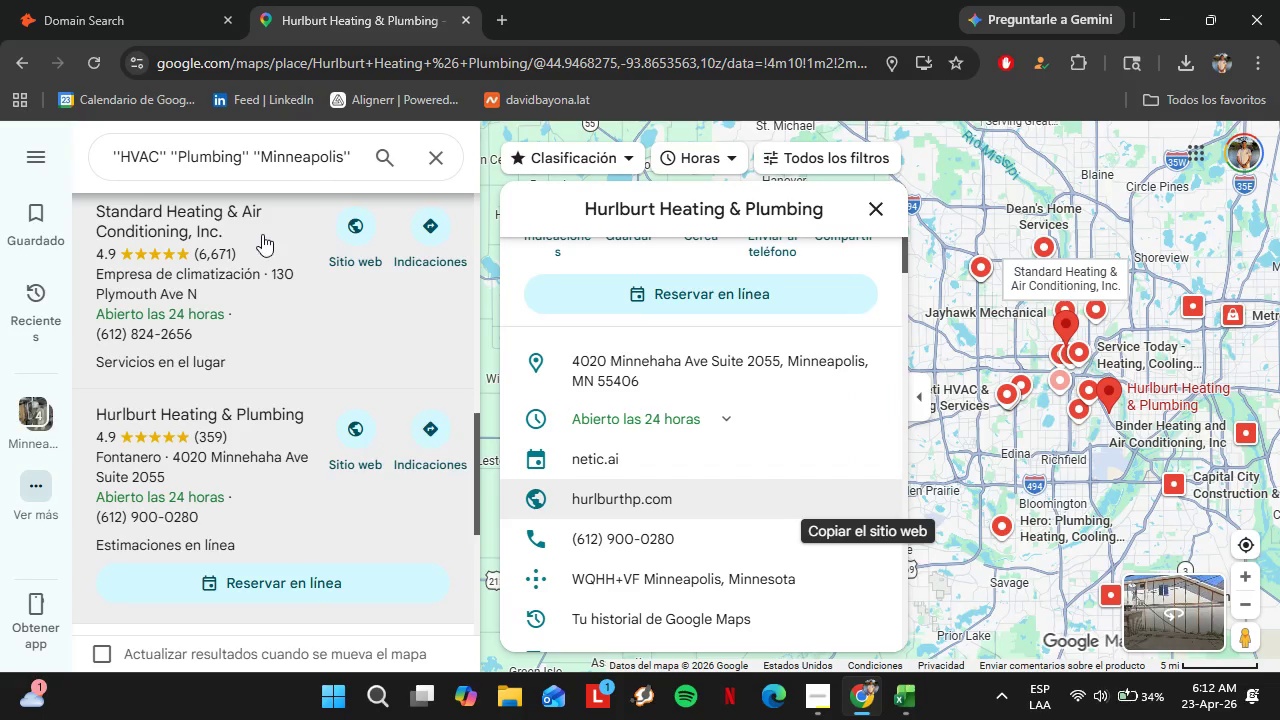 
scroll: coordinate [479, 260], scroll_direction: up, amount: 4.0
 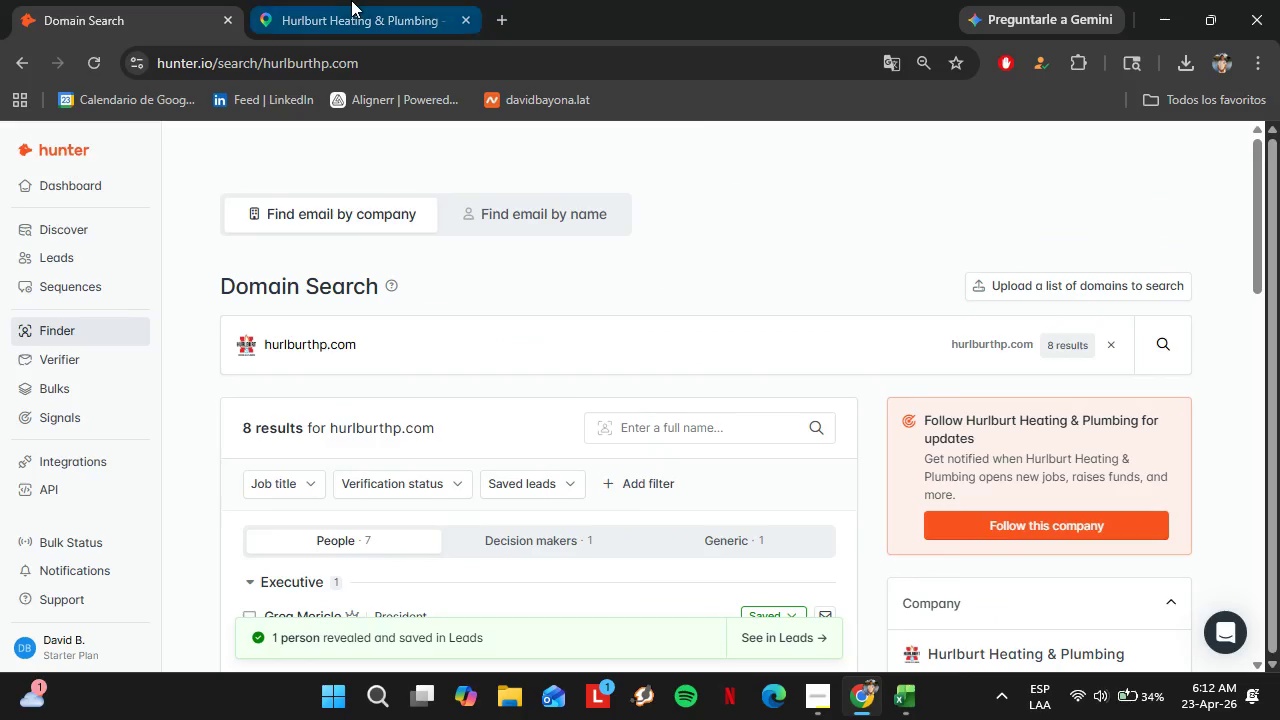 
left_click([195, 317])
 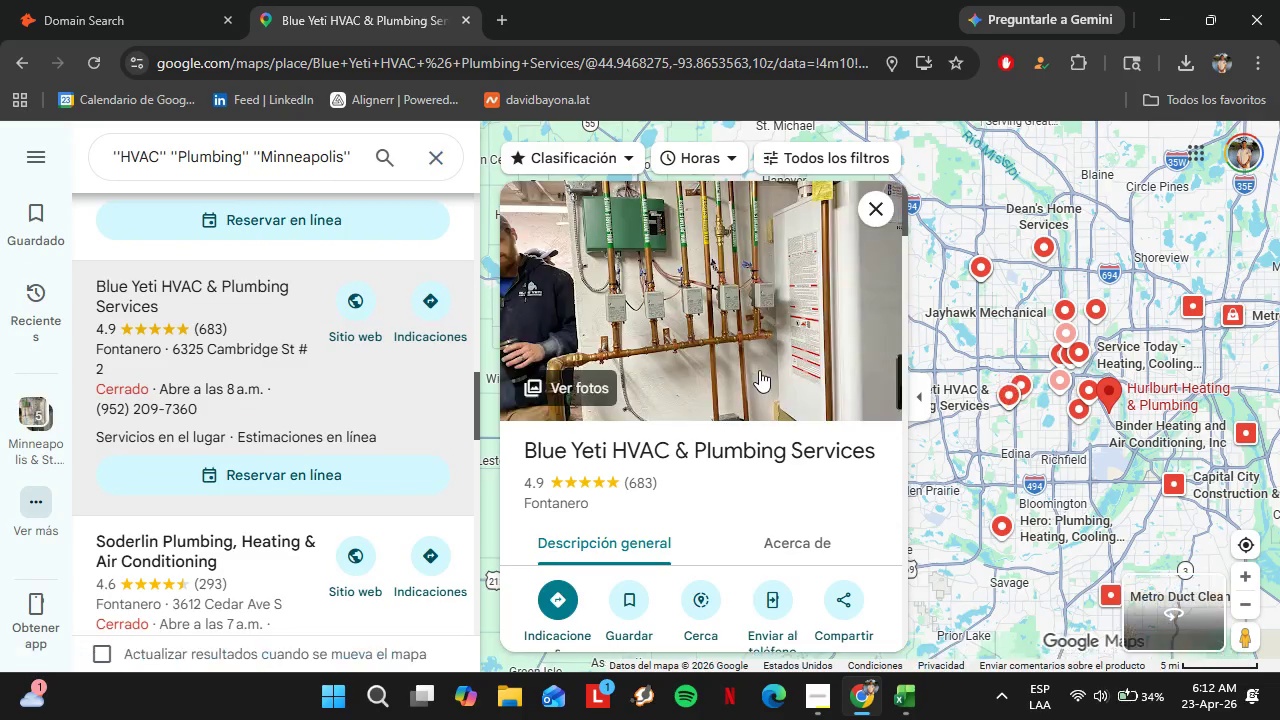 
scroll: coordinate [758, 369], scroll_direction: down, amount: 8.0
 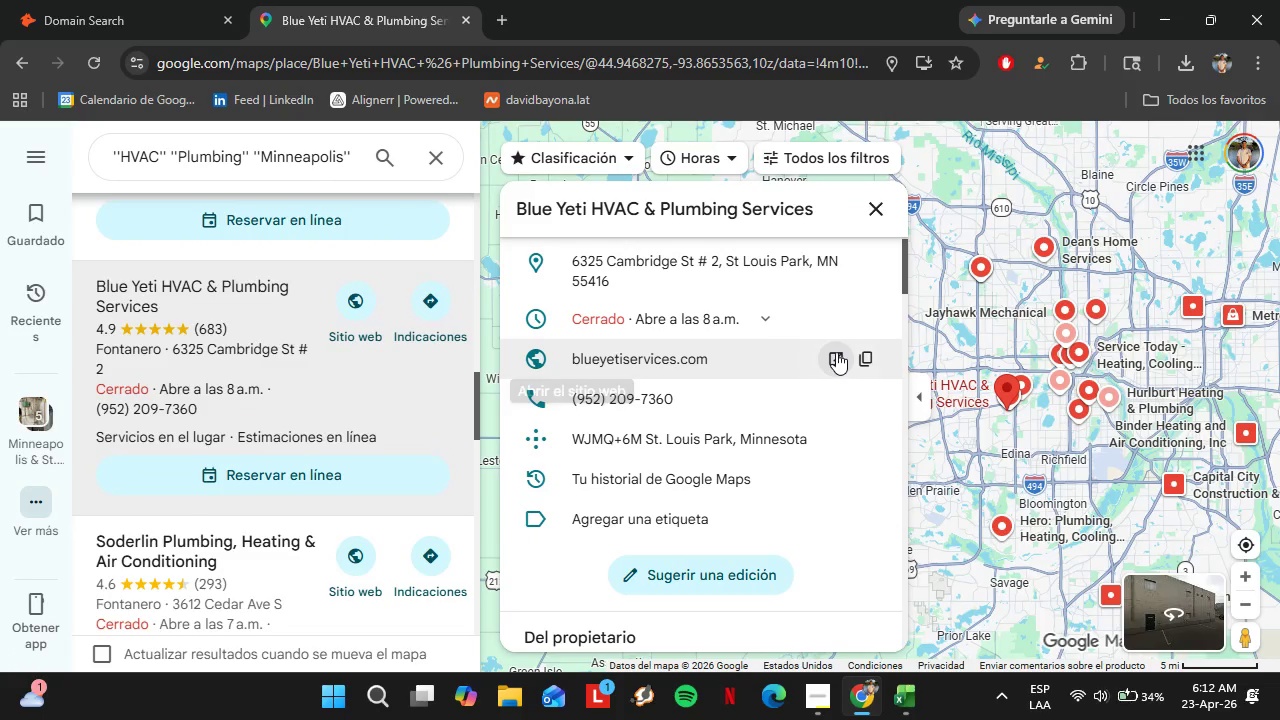 
left_click([864, 359])
 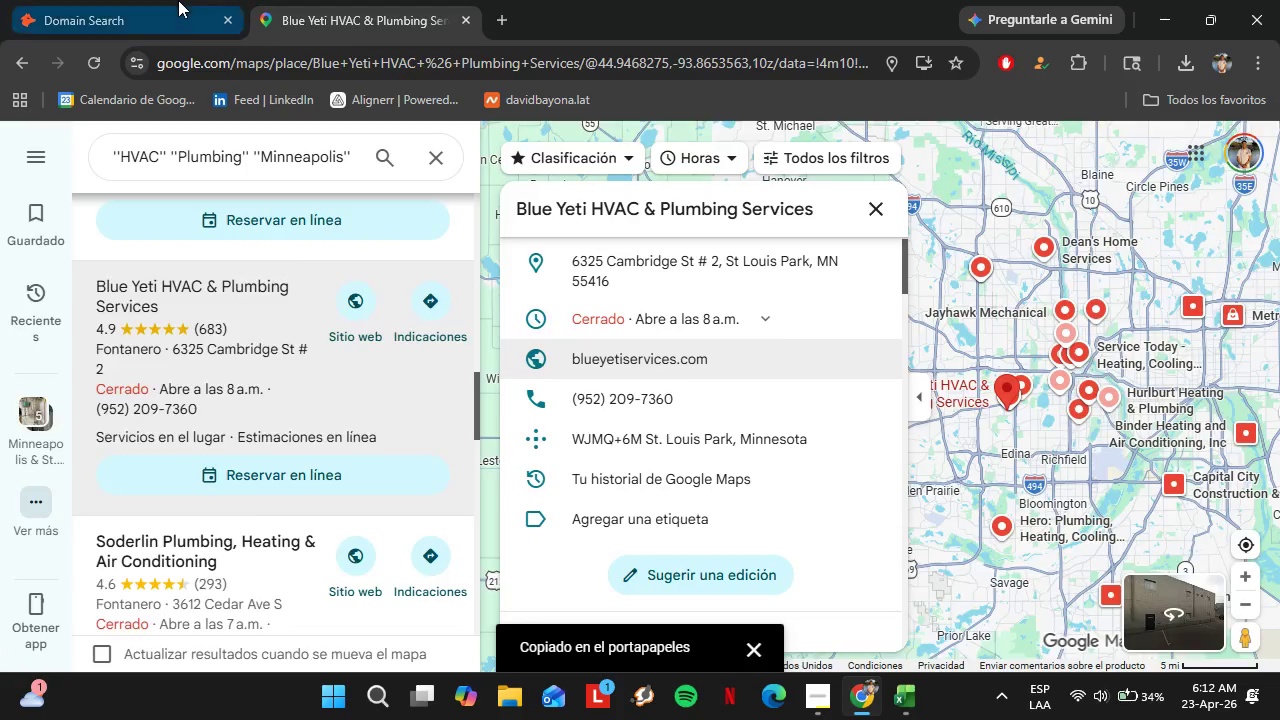 
left_click([178, 0])
 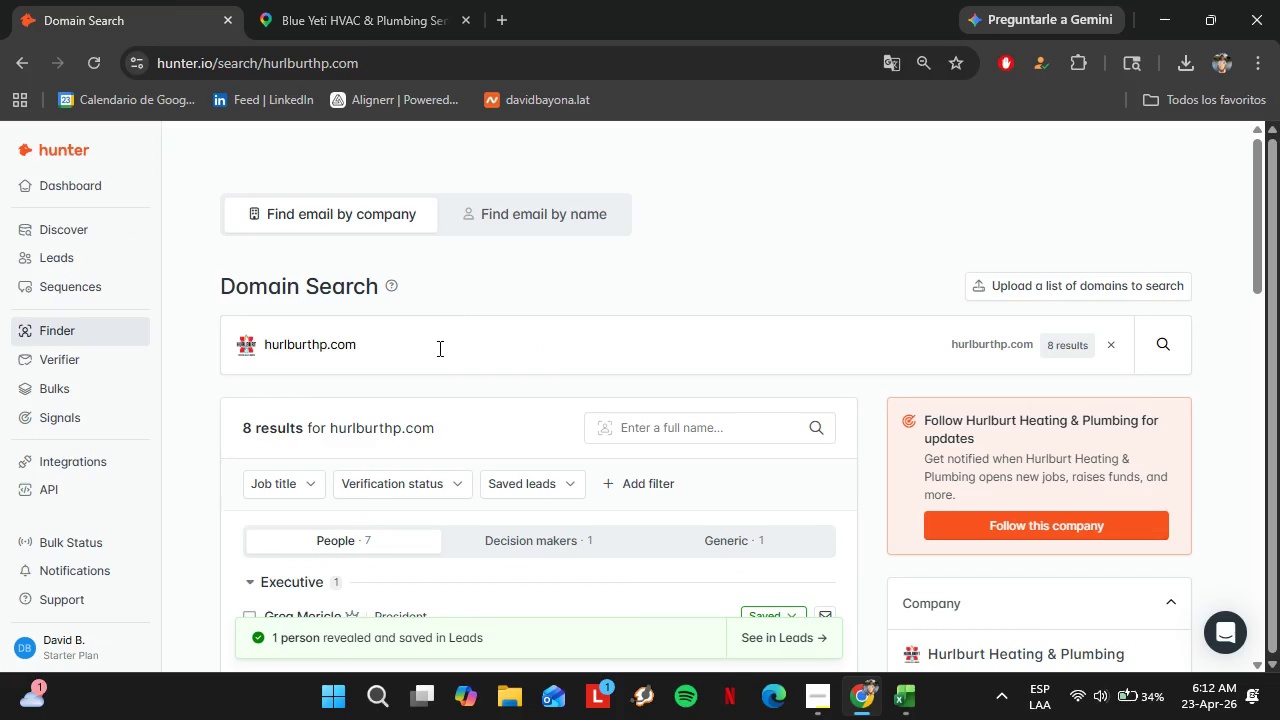 
left_click_drag(start_coordinate=[432, 347], to_coordinate=[231, 322])
 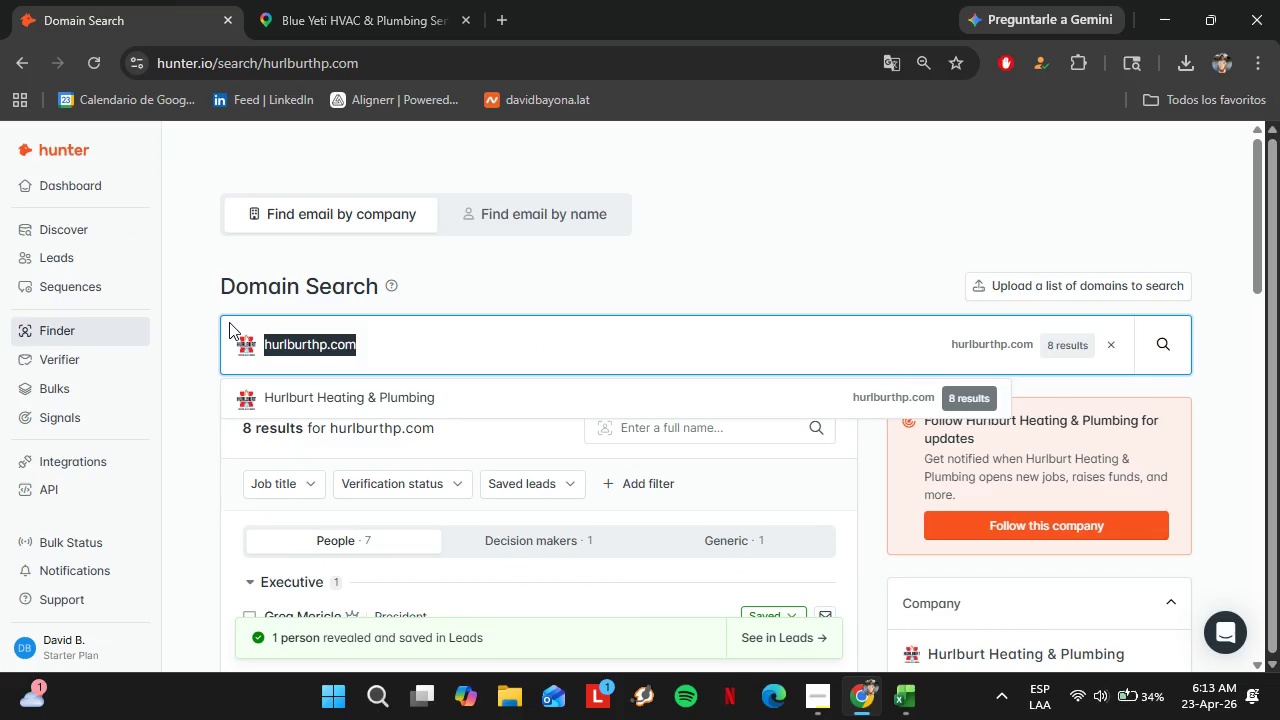 
key(Control+V)
 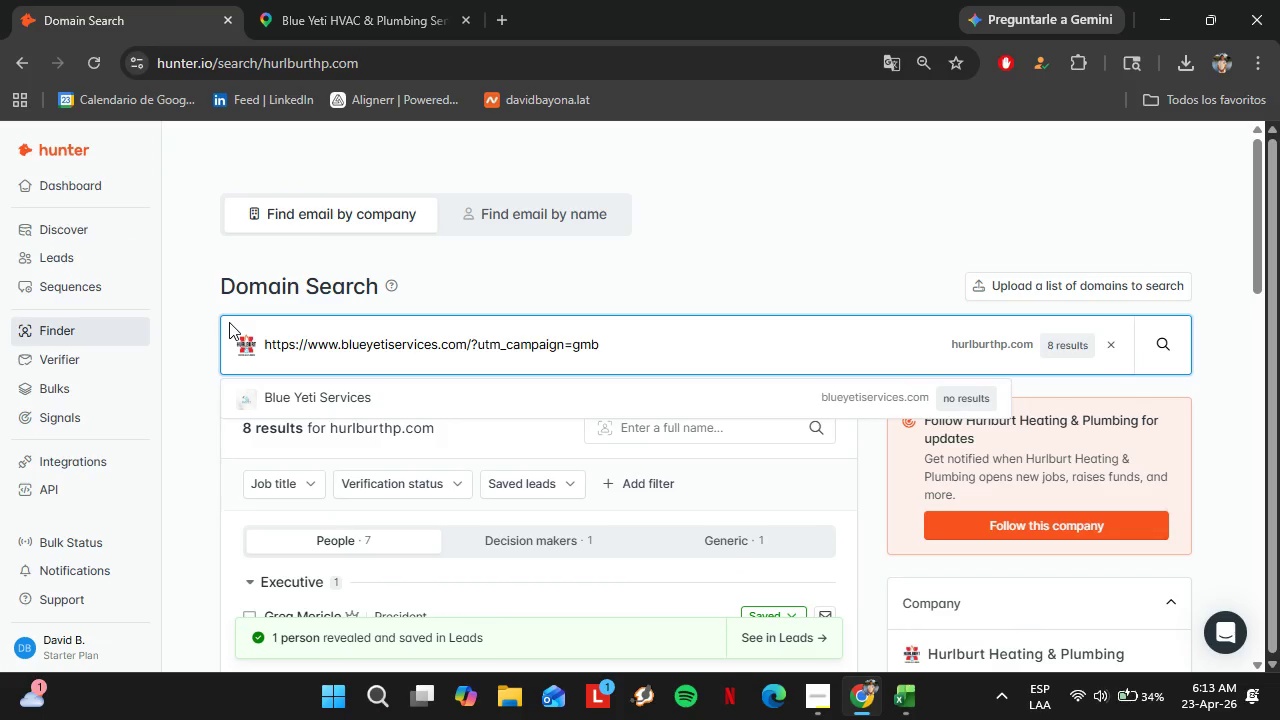 
key(Enter)
 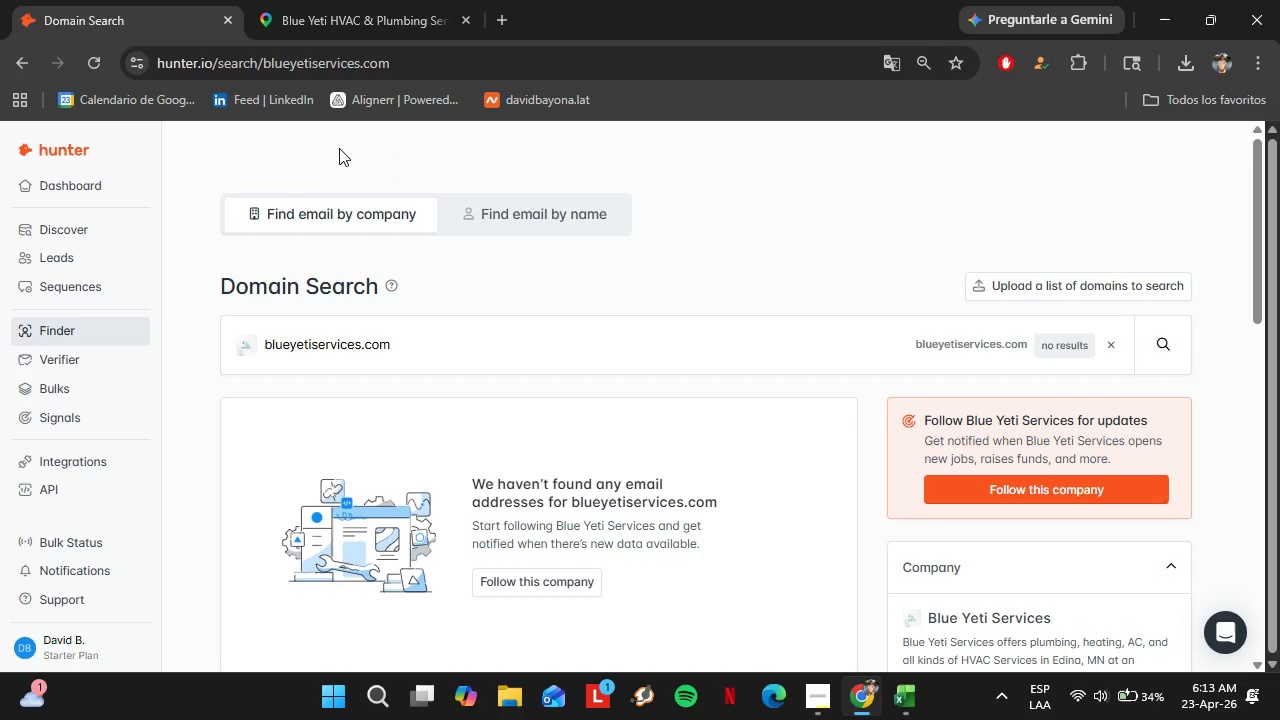 
left_click([366, 0])
 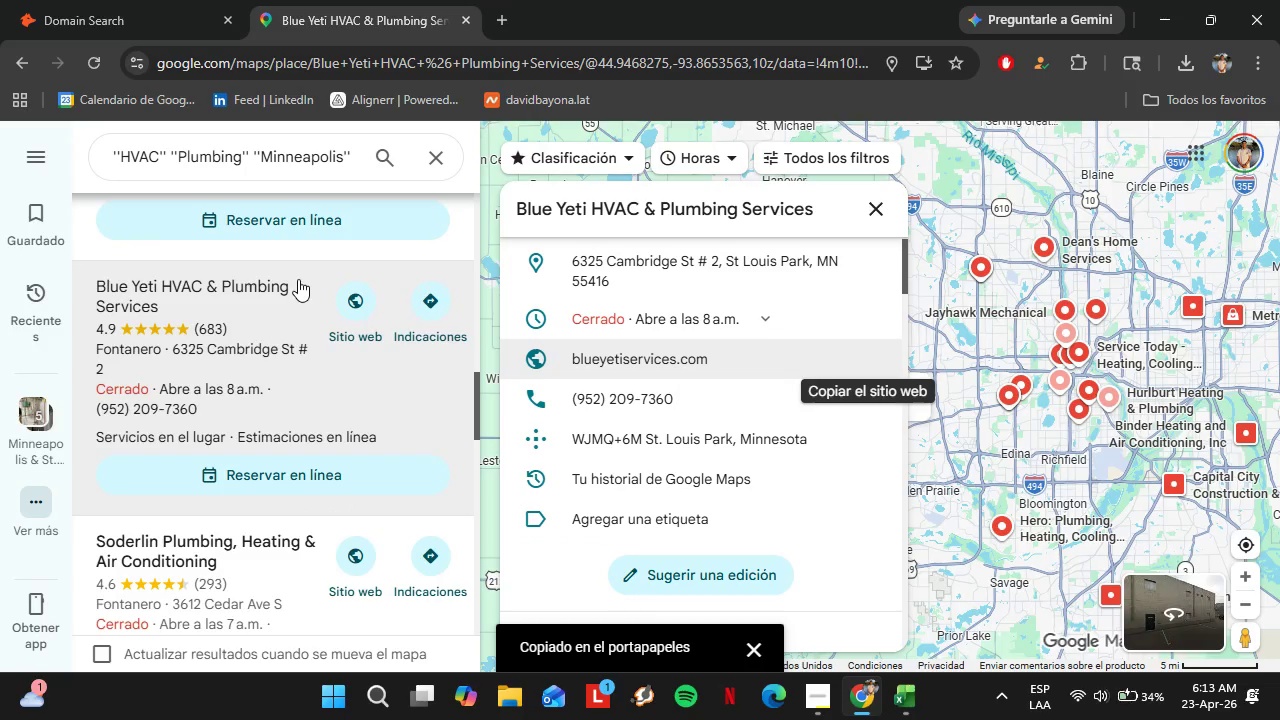 
left_click([225, 397])
 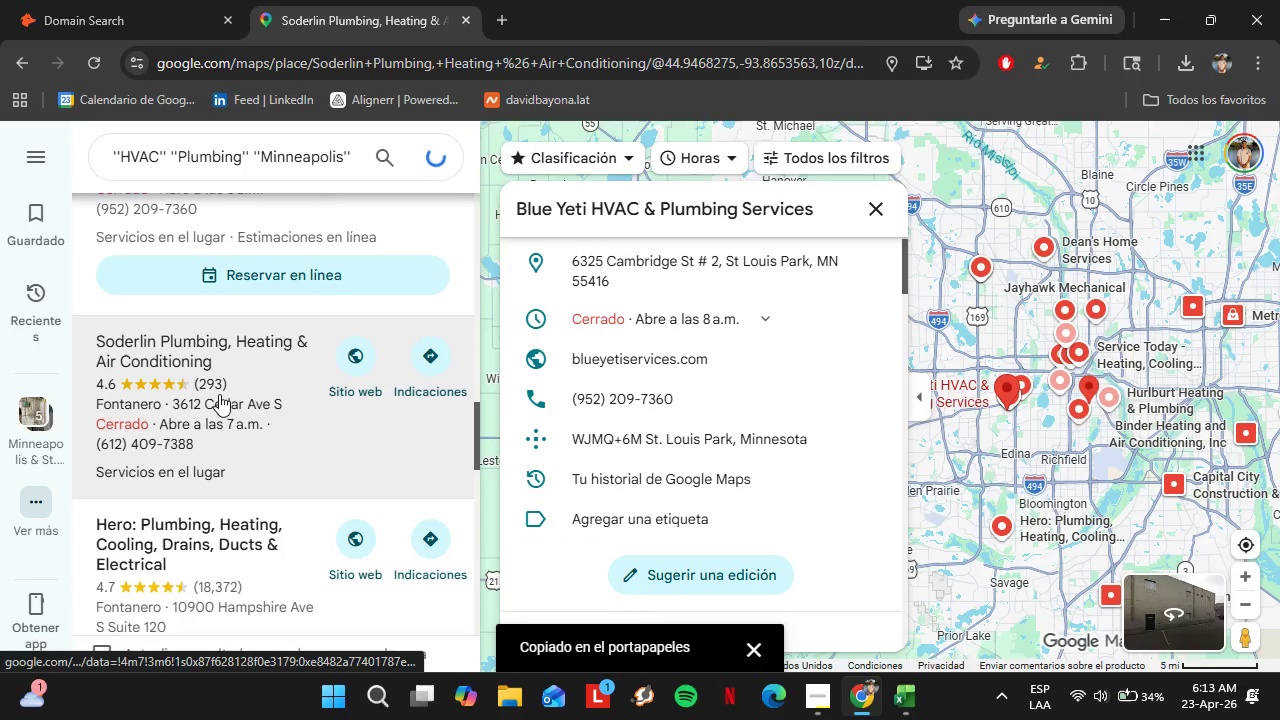 
scroll: coordinate [700, 367], scroll_direction: down, amount: 7.0
 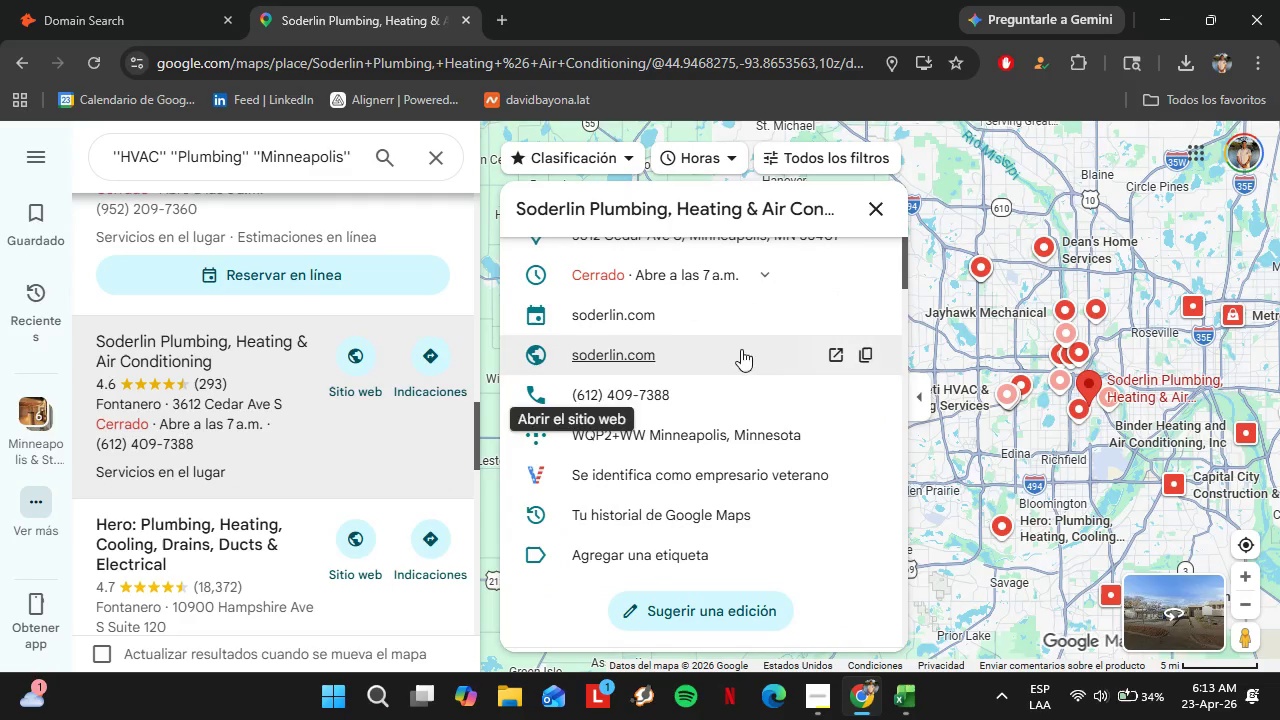 
left_click([862, 356])
 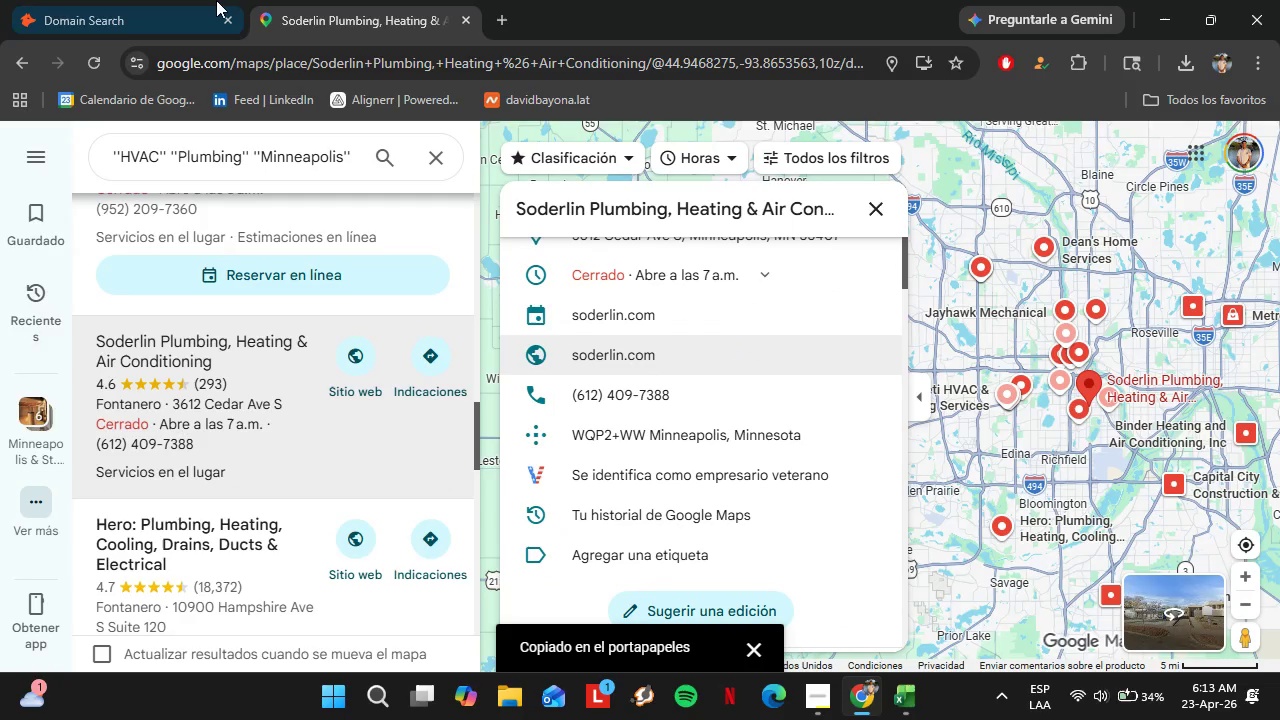 
left_click([204, 0])
 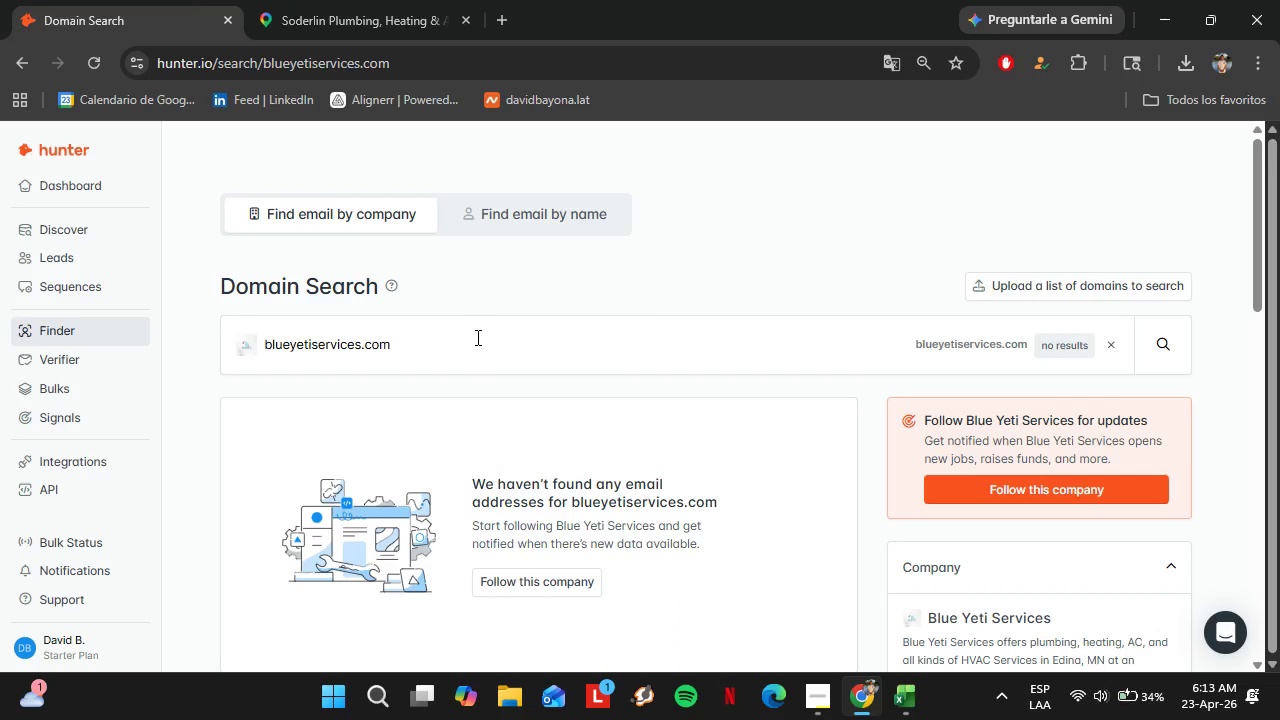 
left_click_drag(start_coordinate=[473, 337], to_coordinate=[239, 347])
 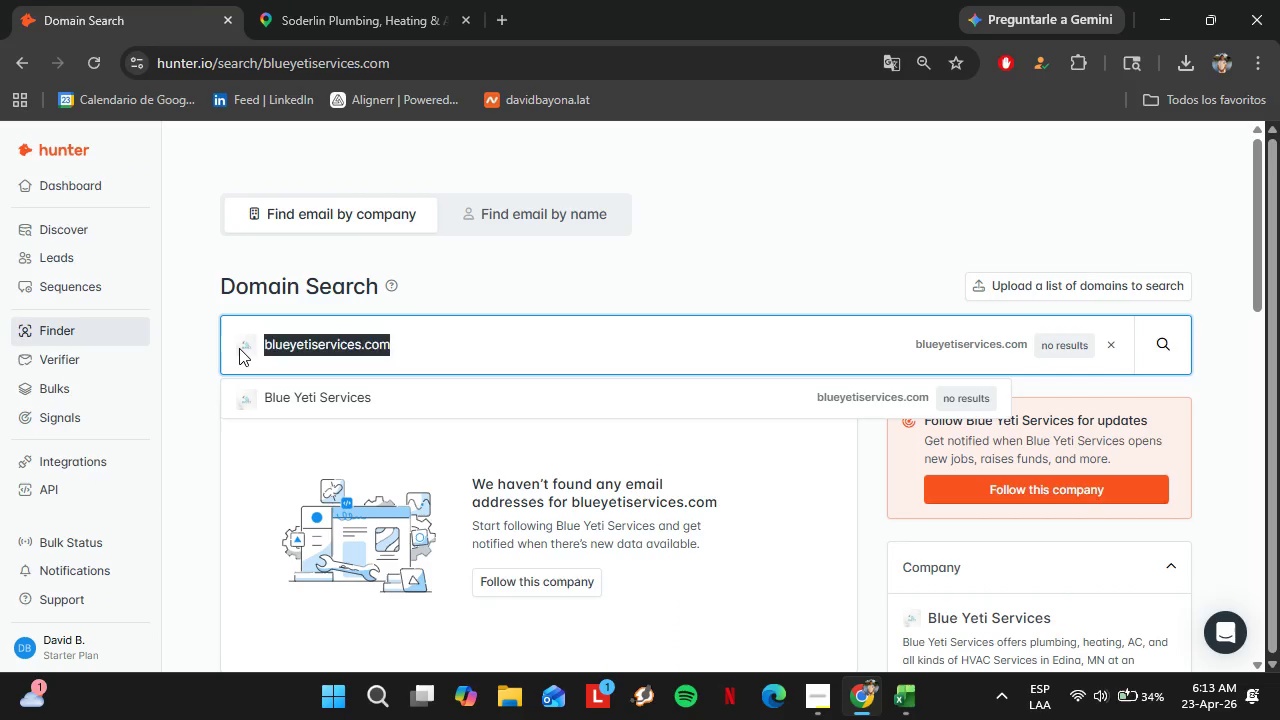 
key(Control+V)
 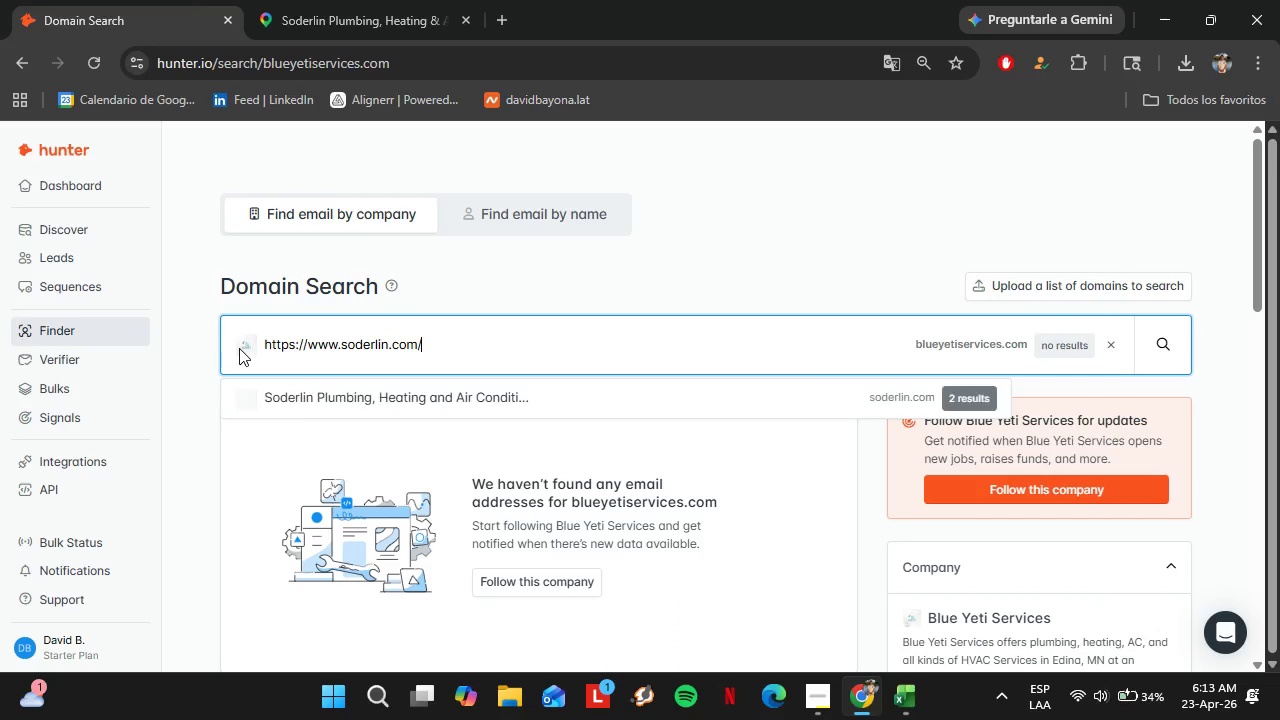 
key(Enter)
 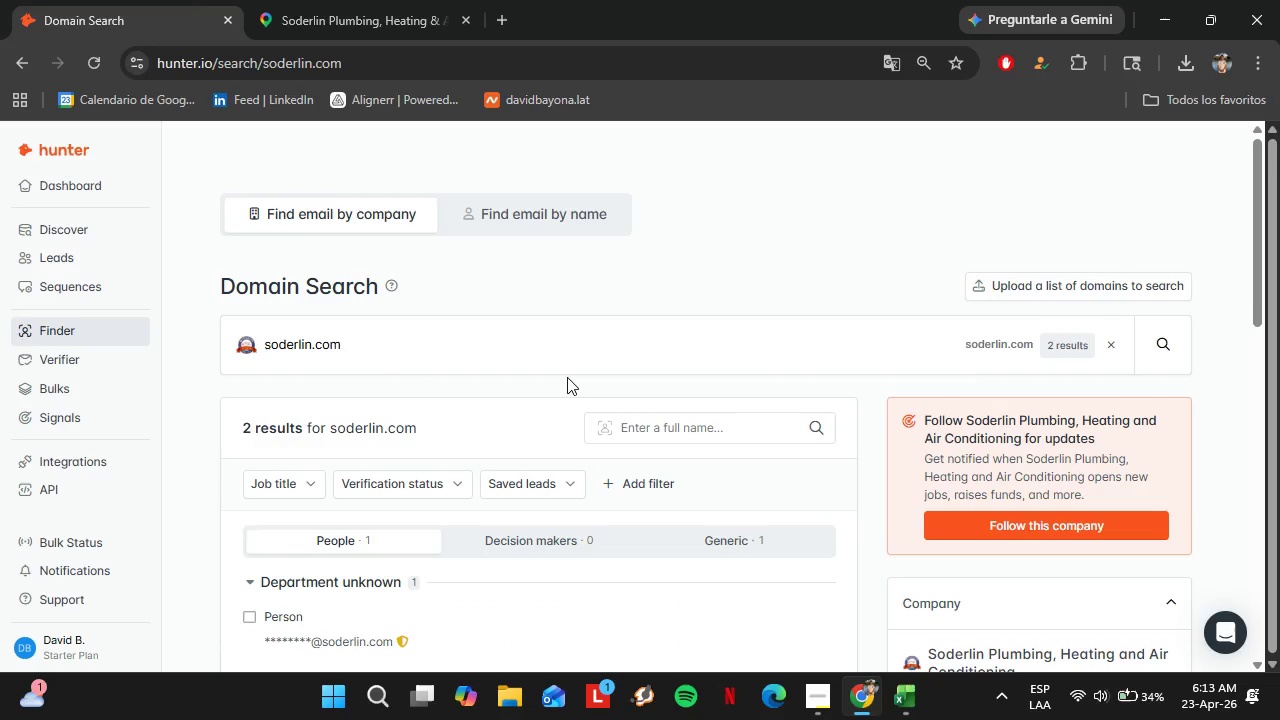 
scroll: coordinate [269, 364], scroll_direction: down, amount: 3.0
 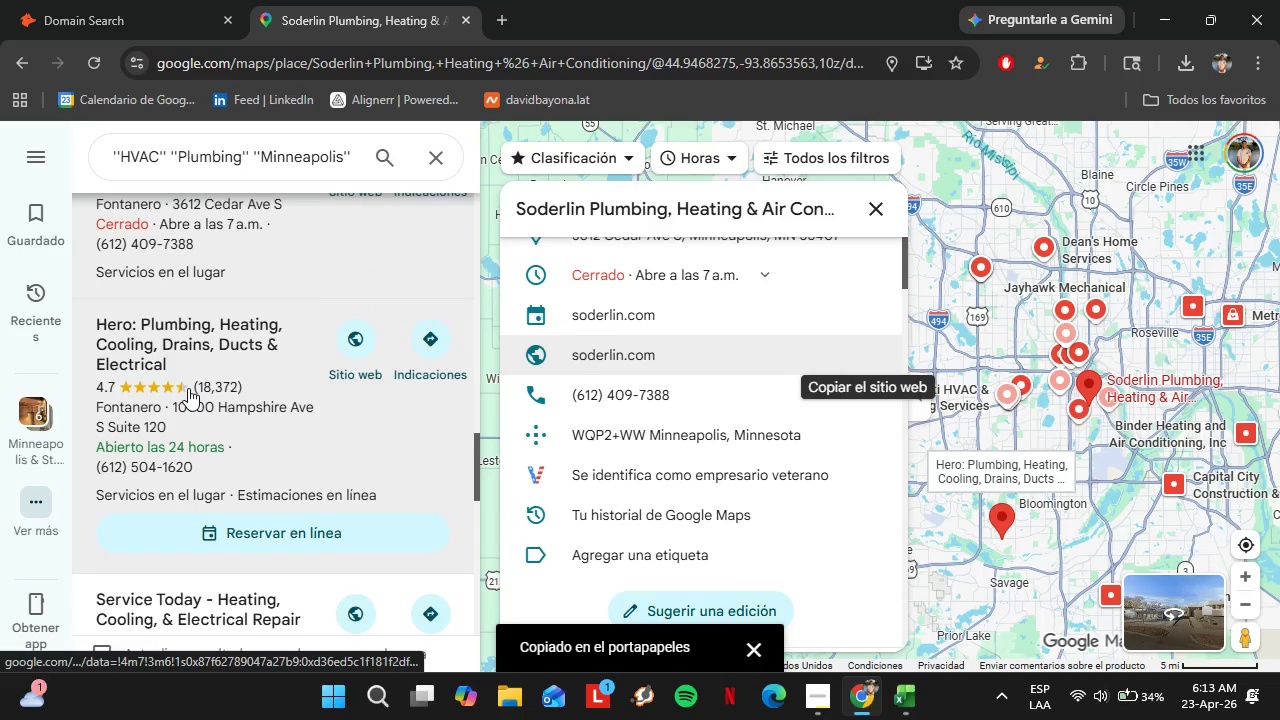 
left_click([188, 388])
 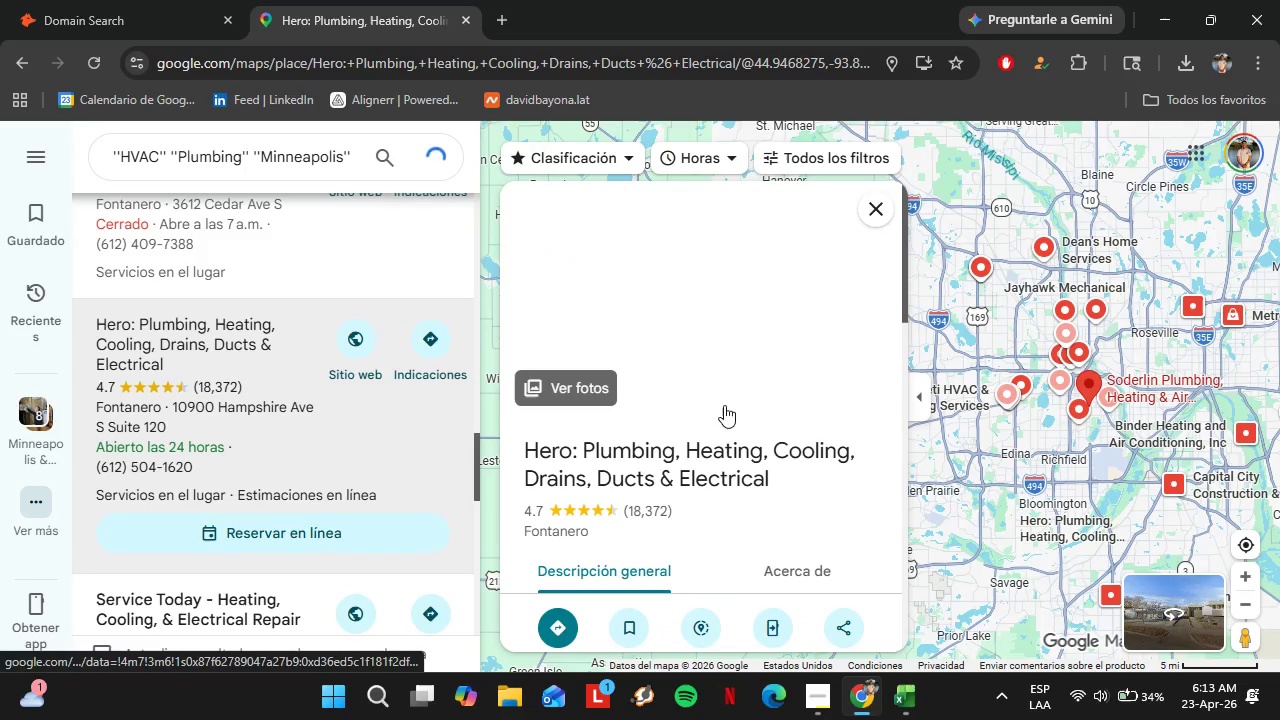 
scroll: coordinate [754, 400], scroll_direction: down, amount: 4.0
 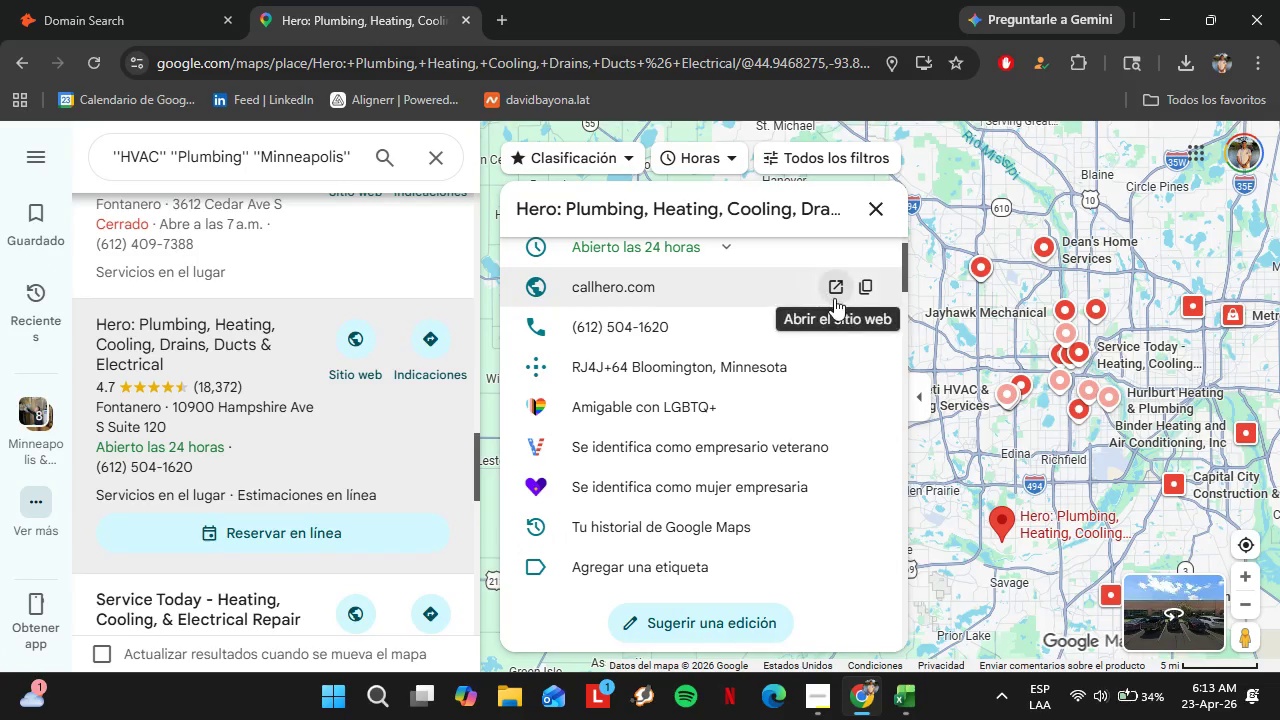 
left_click([855, 298])
 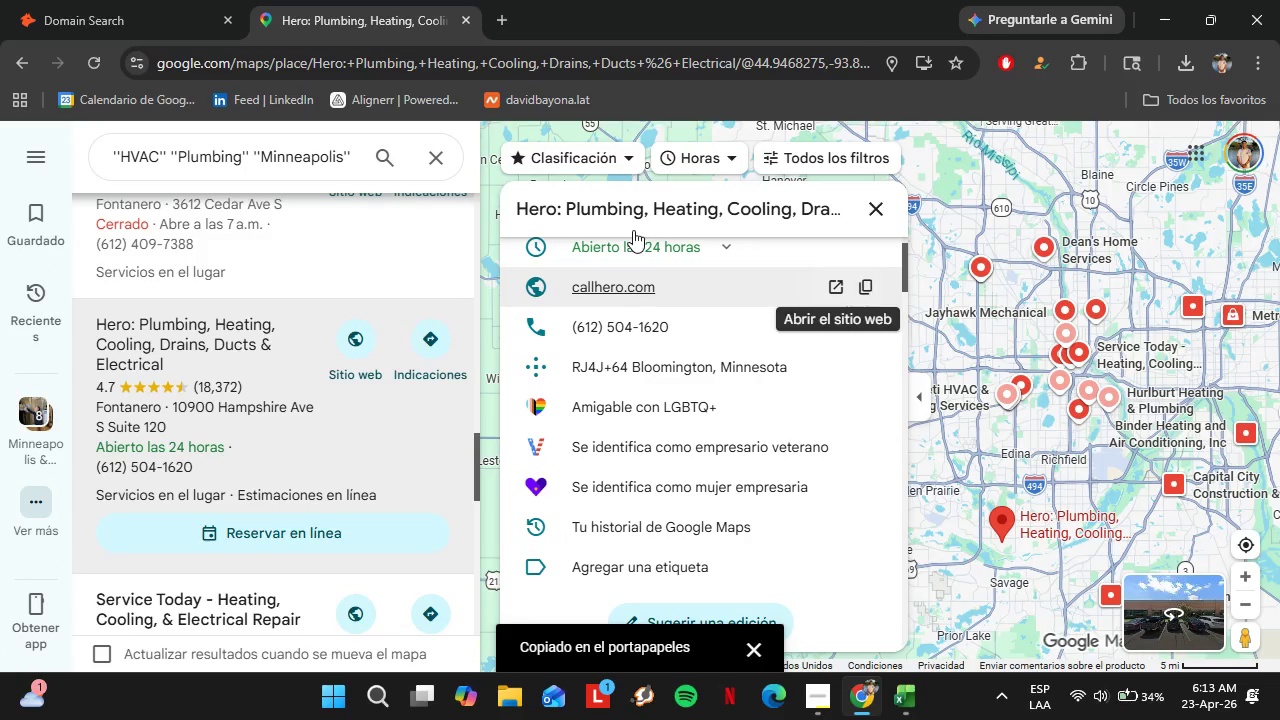 
left_click([143, 0])
 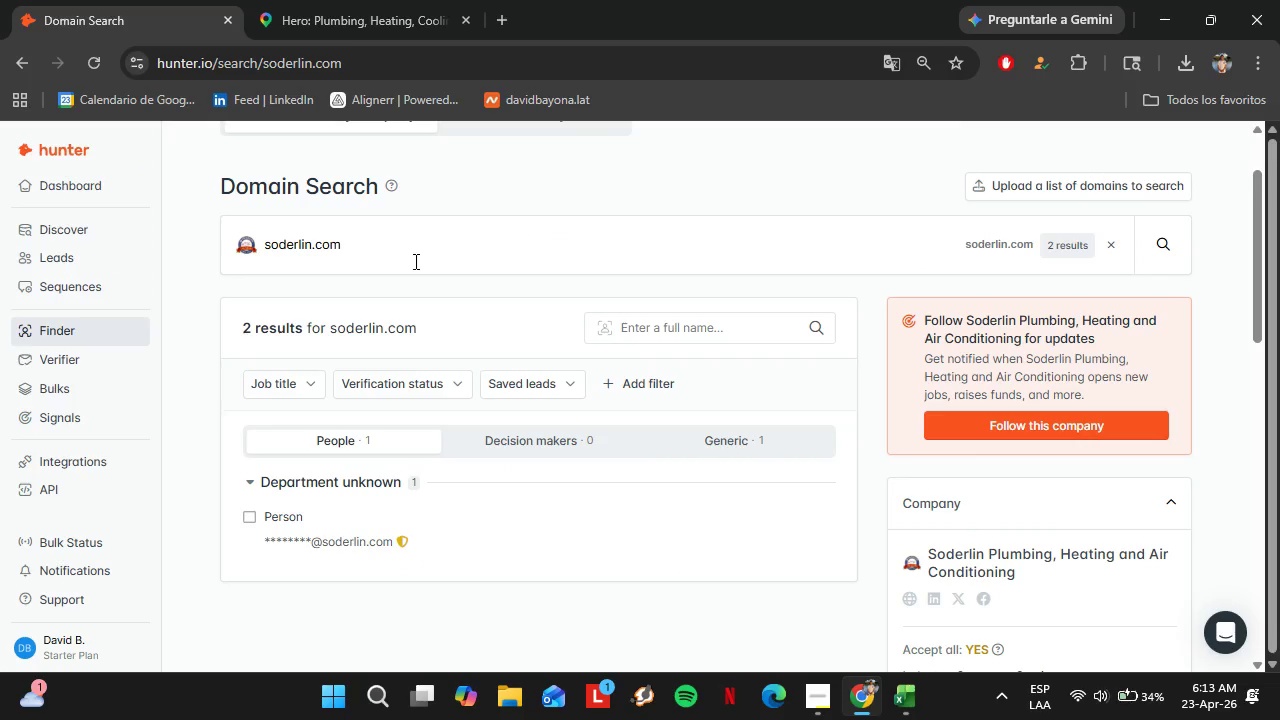 
left_click_drag(start_coordinate=[410, 261], to_coordinate=[157, 246])
 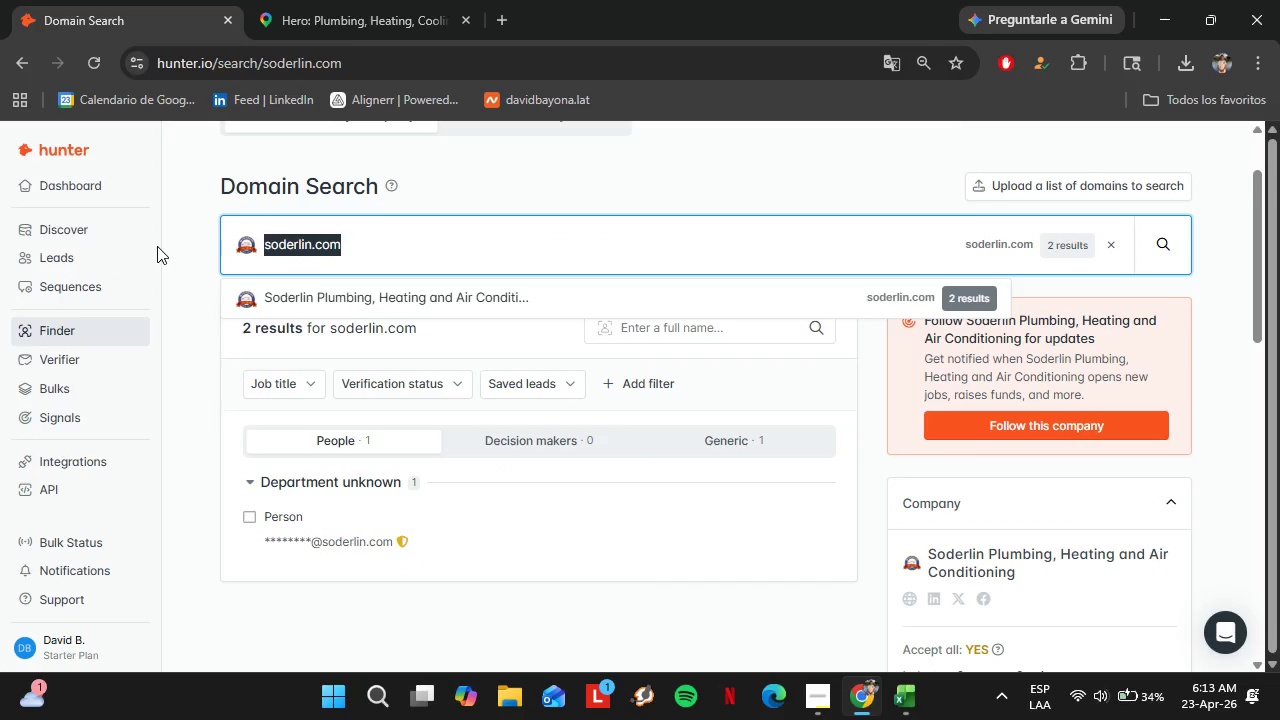 
key(Control+V)
 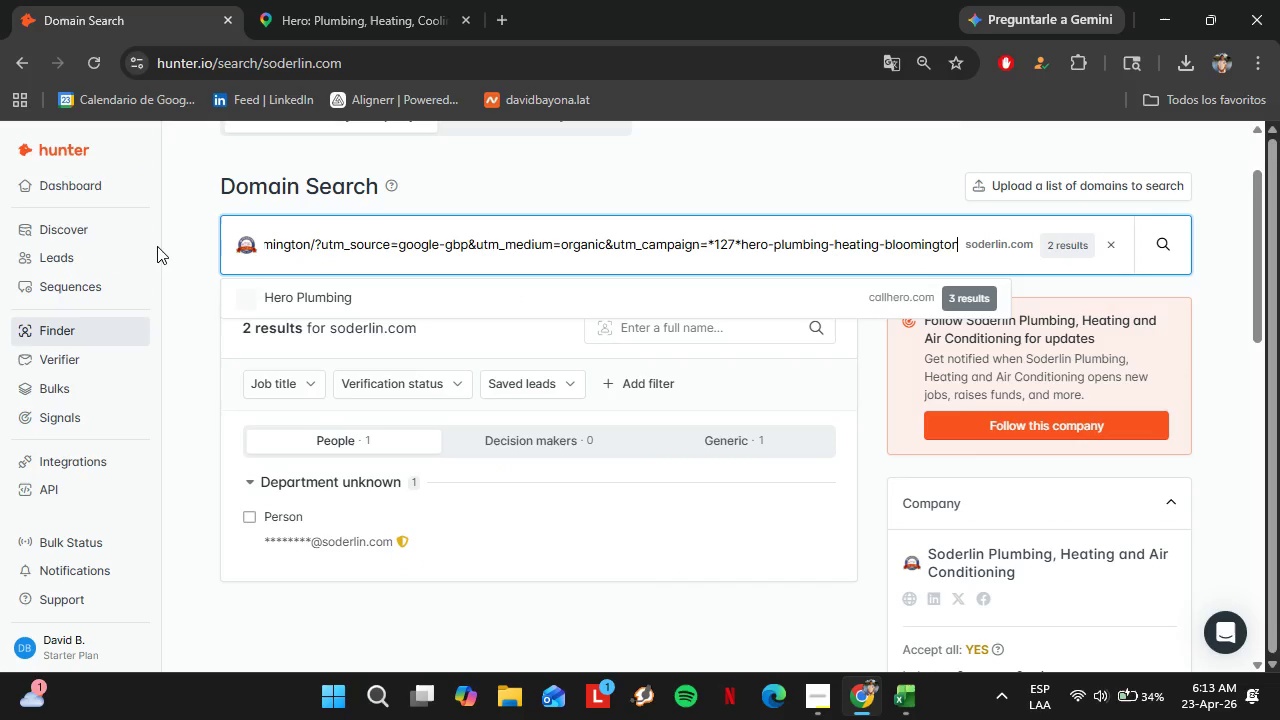 
key(Enter)
 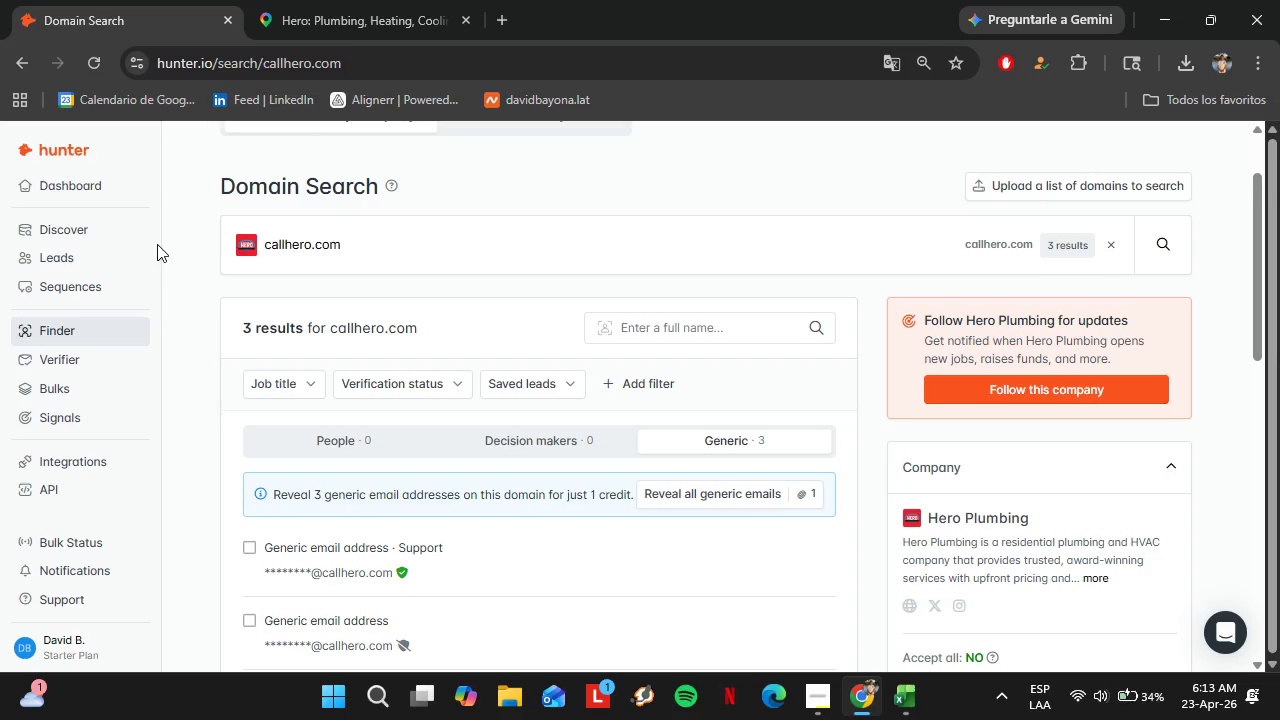 
left_click([68, 252])
 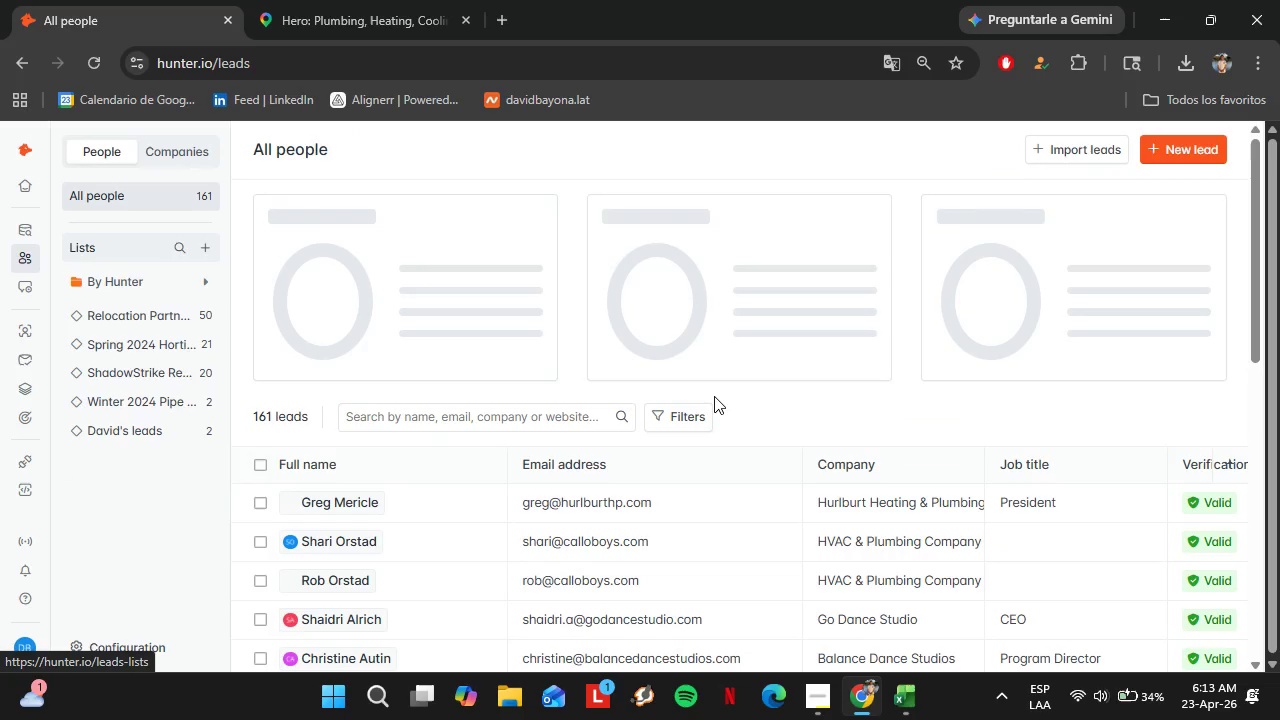 
double_click([1043, 569])
 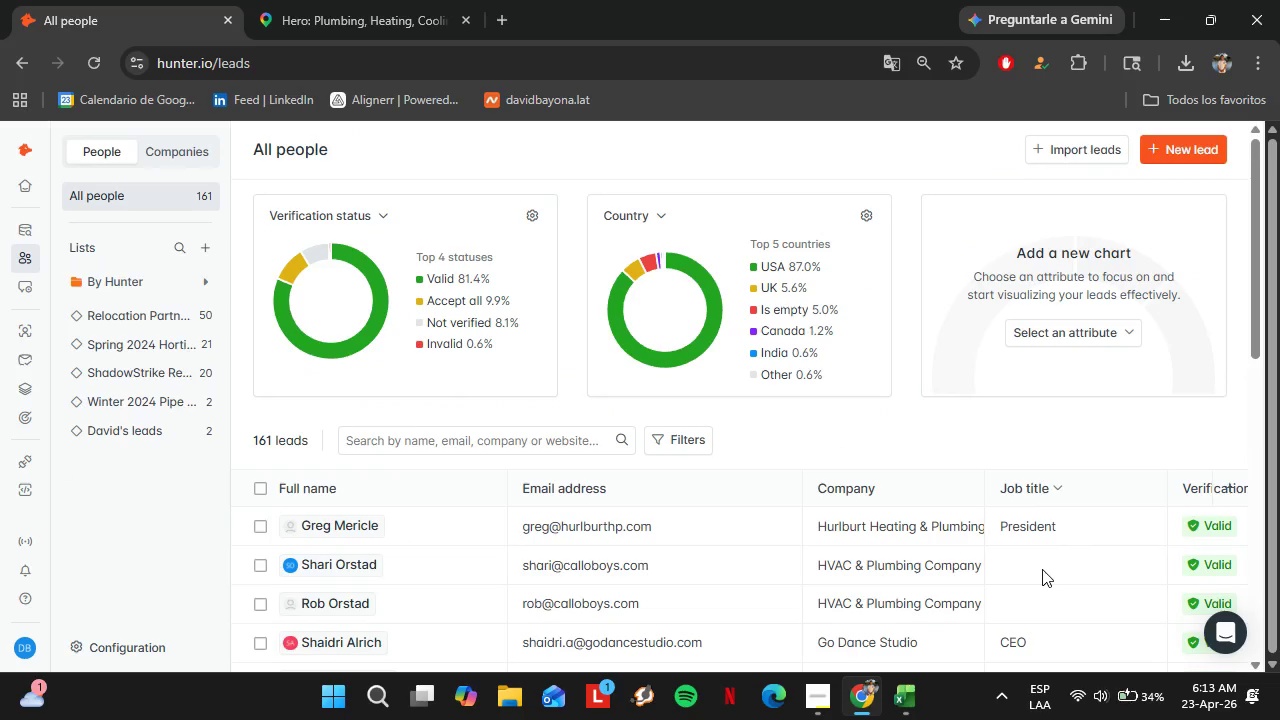 
triple_click([1042, 569])
 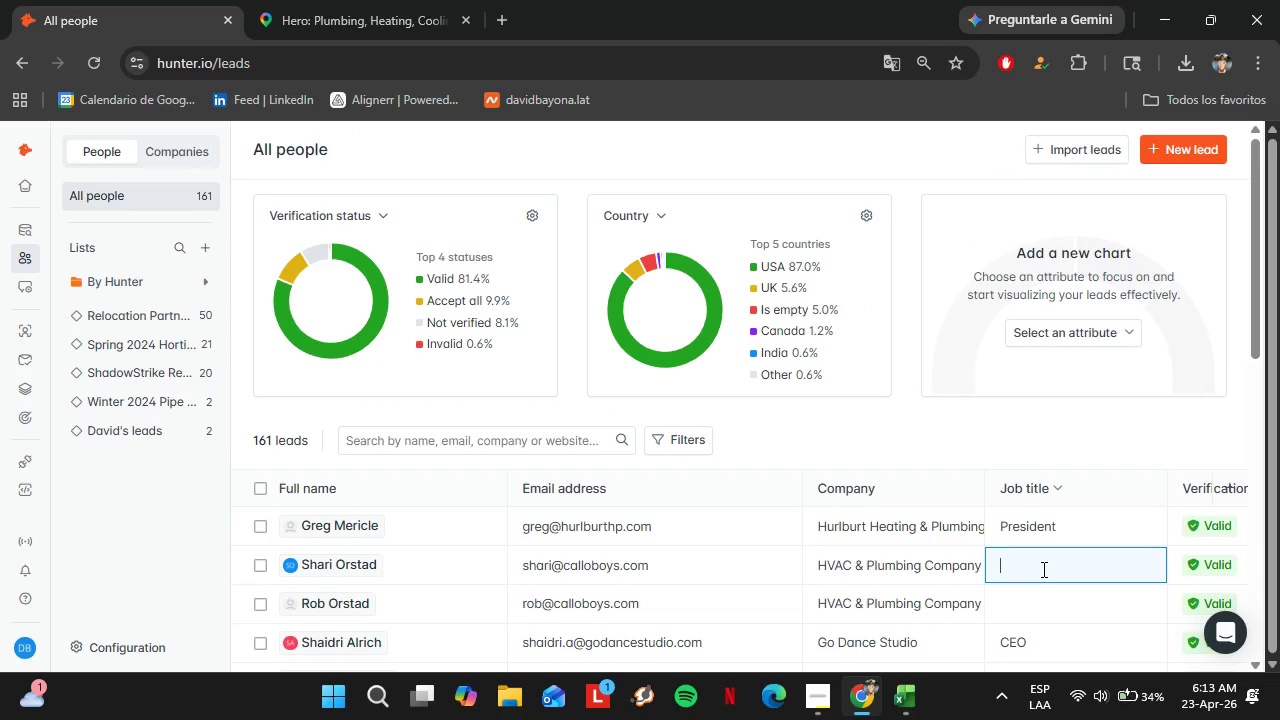 
type(Founder)
 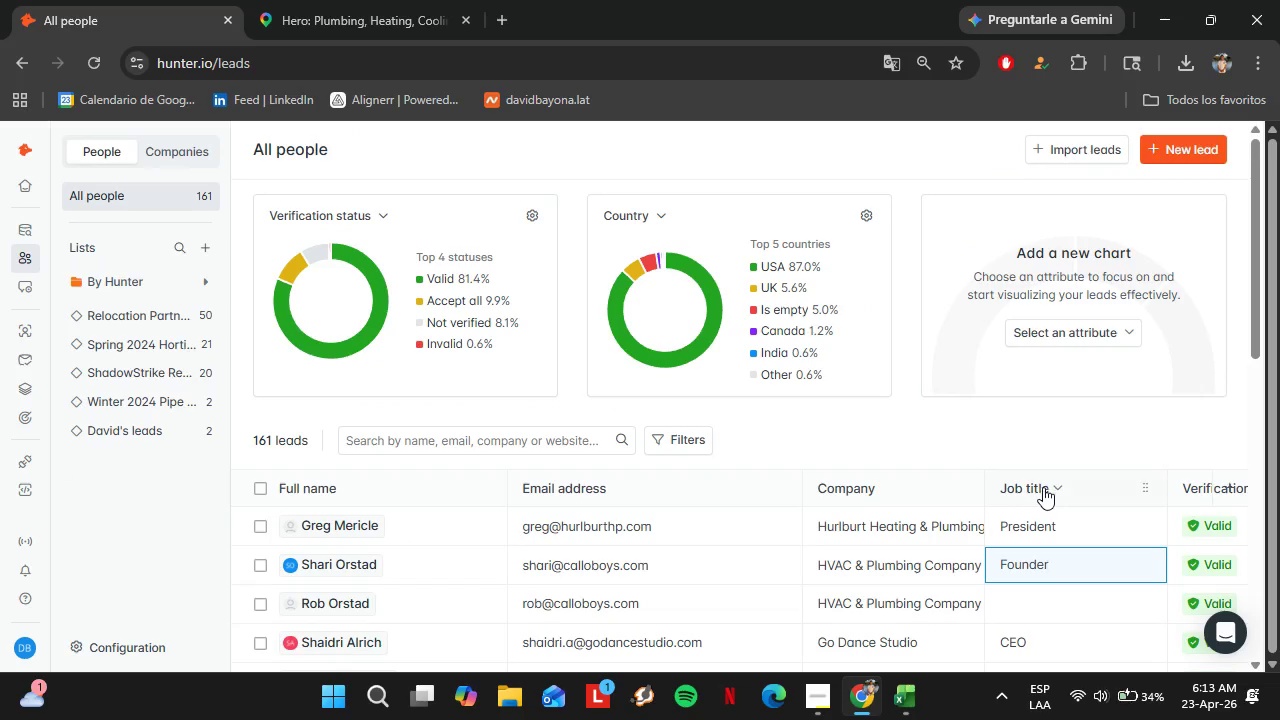 
left_click([958, 537])
 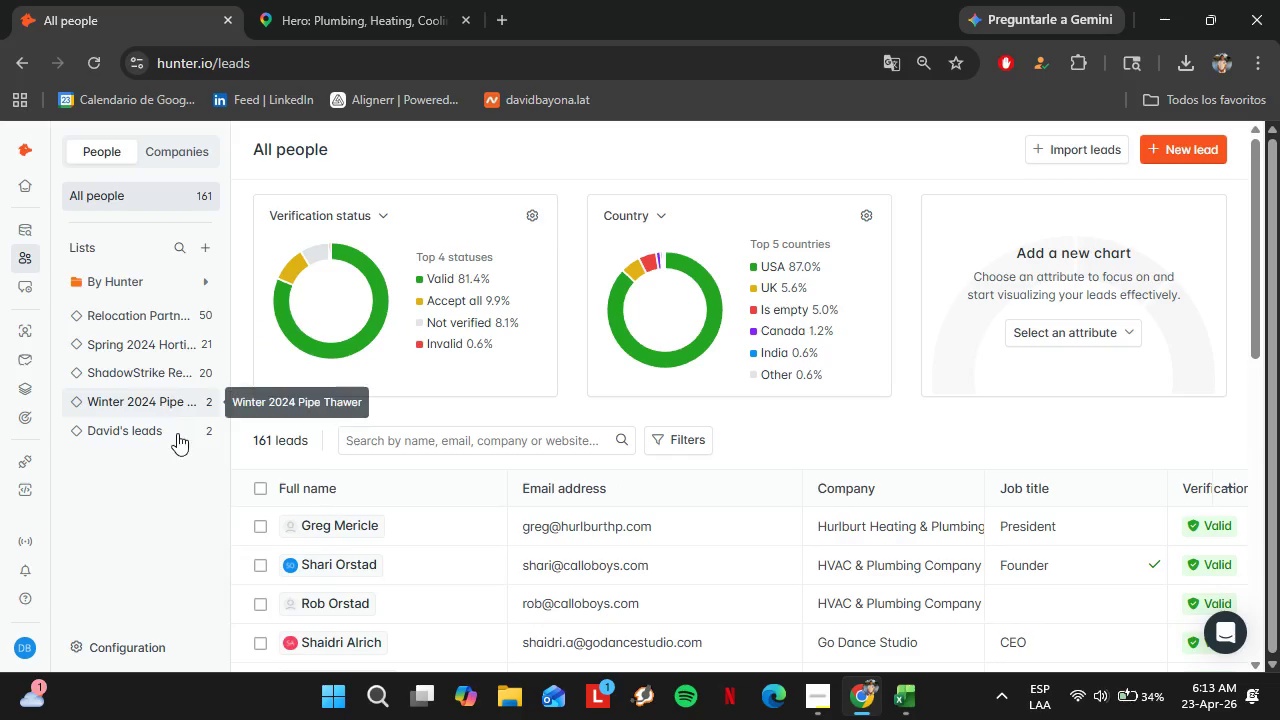 
left_click([140, 413])
 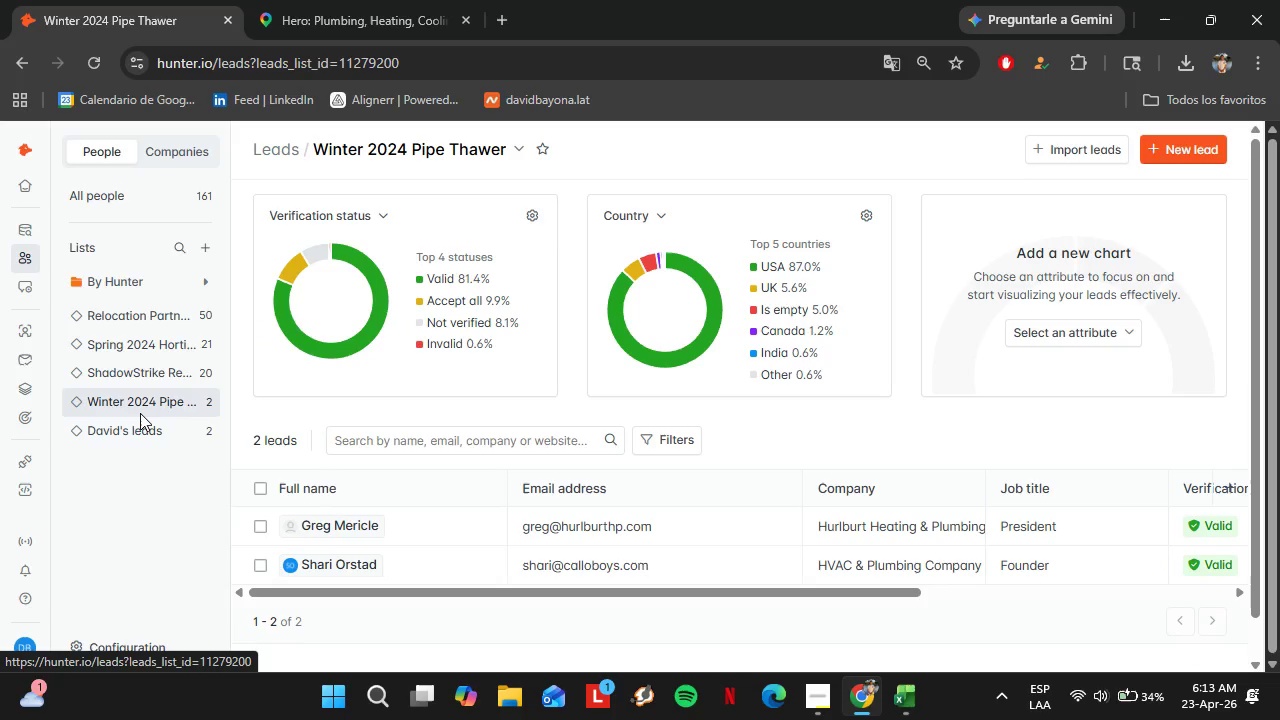 
scroll: coordinate [630, 496], scroll_direction: down, amount: 1.0
 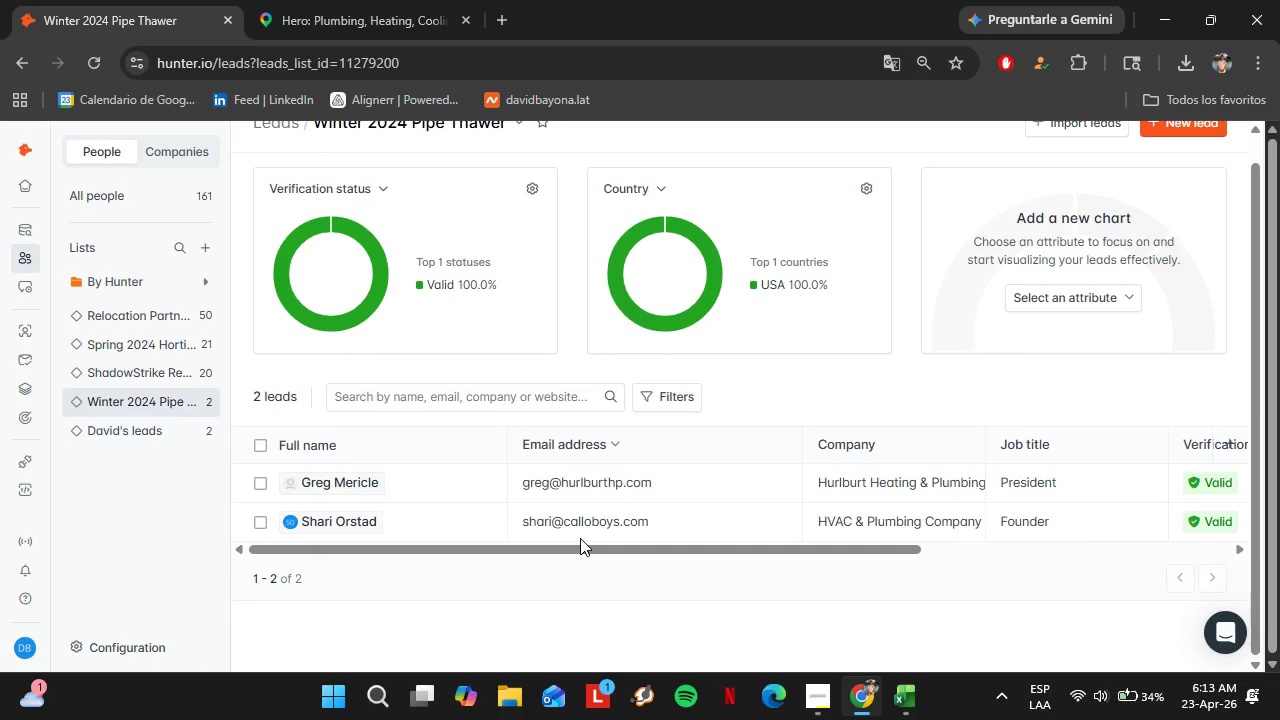 
left_click([577, 538])
 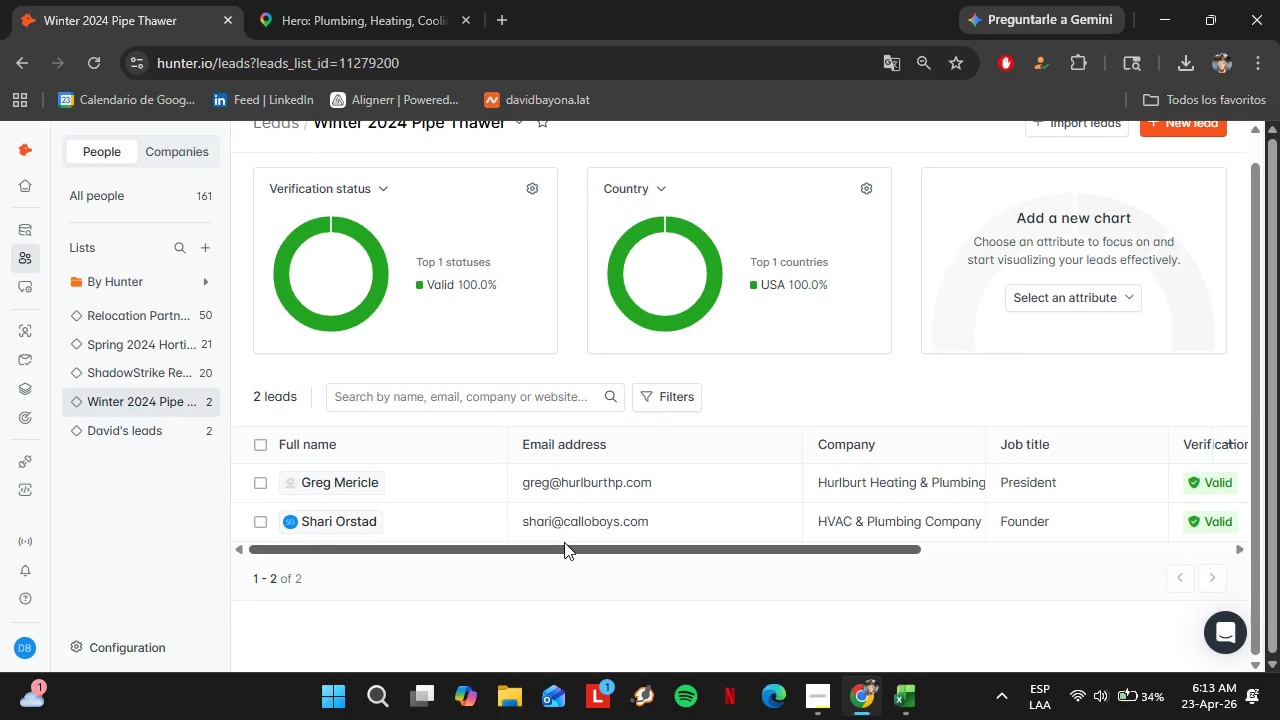 
left_click_drag(start_coordinate=[564, 542], to_coordinate=[750, 529])
 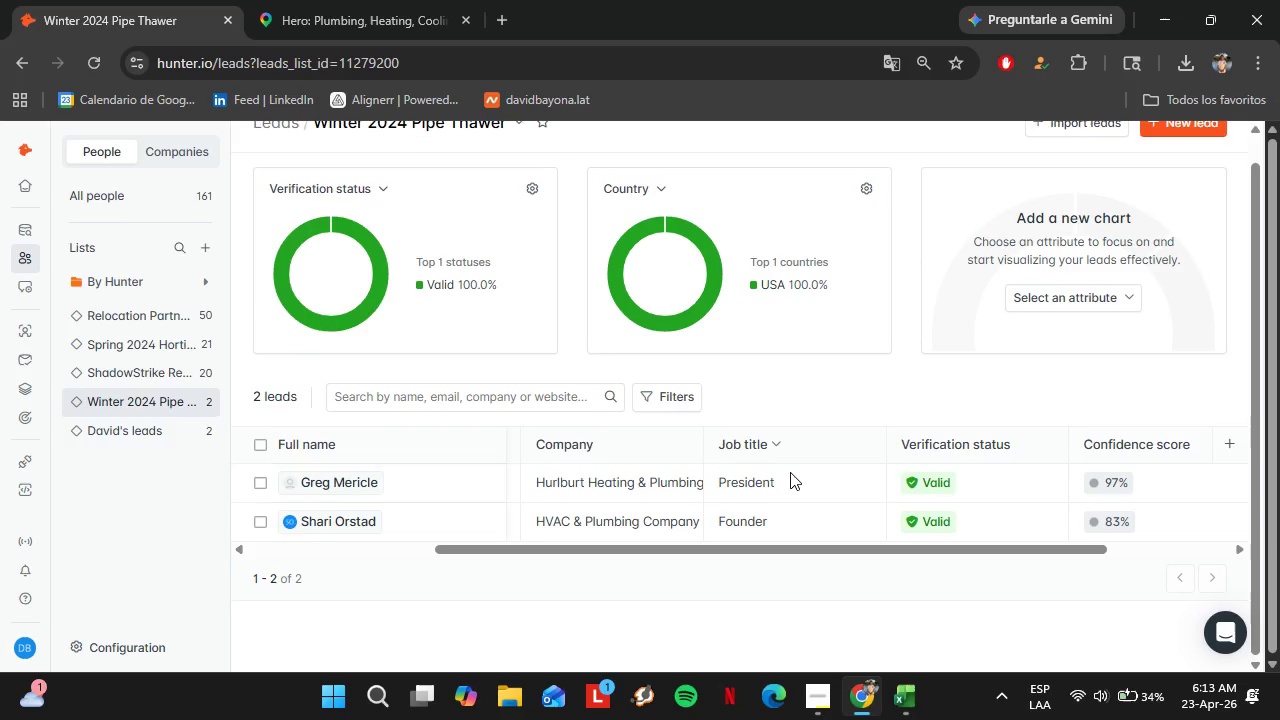 
scroll: coordinate [790, 472], scroll_direction: down, amount: 4.0
 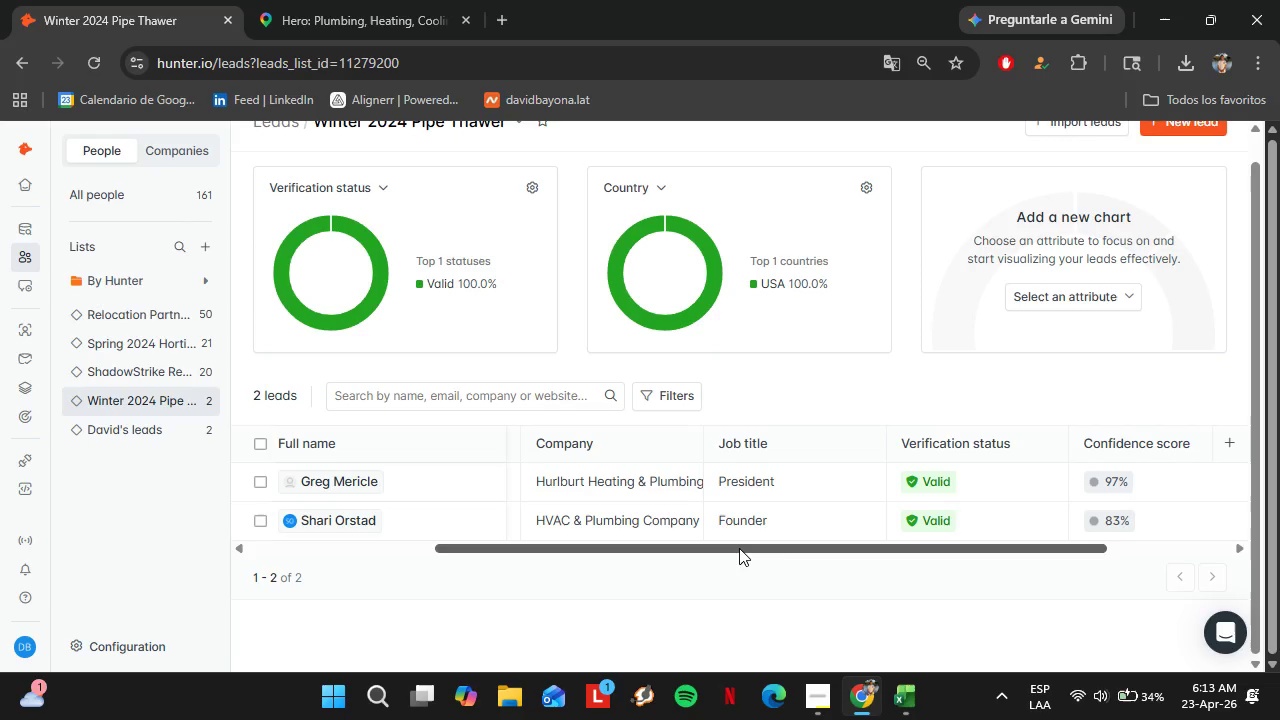 
left_click_drag(start_coordinate=[739, 548], to_coordinate=[377, 527])
 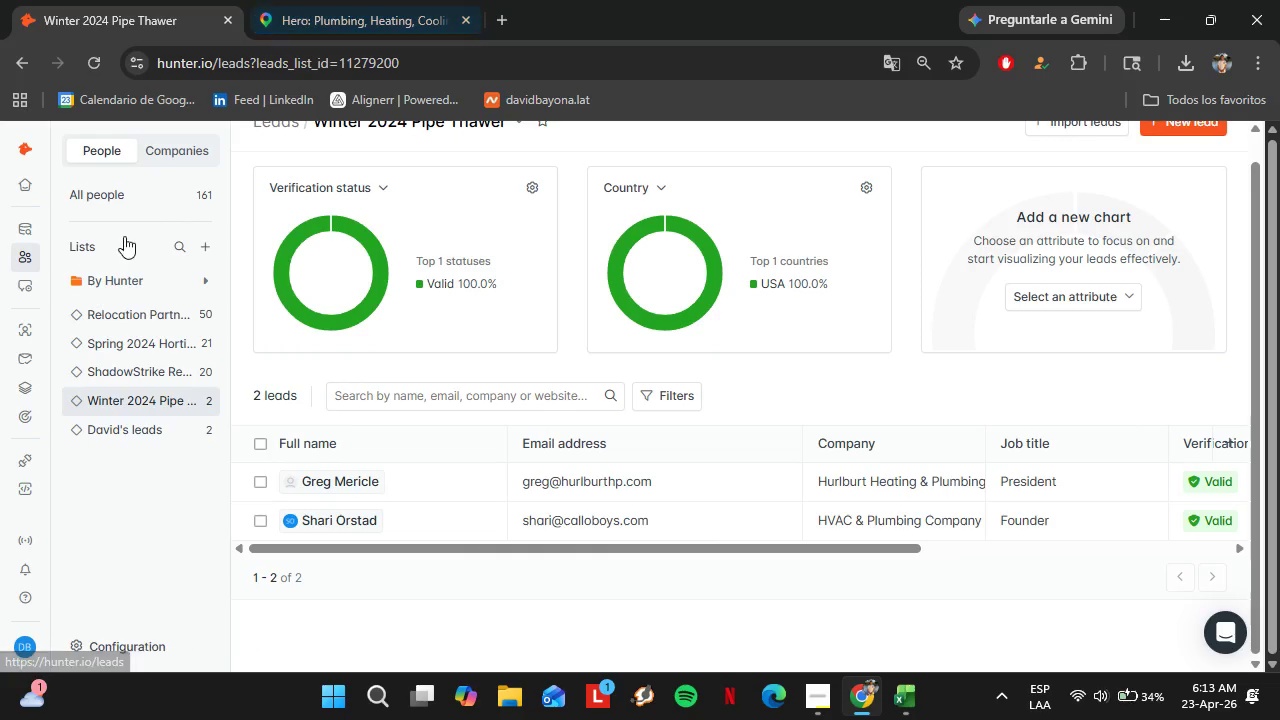 
left_click([21, 332])
 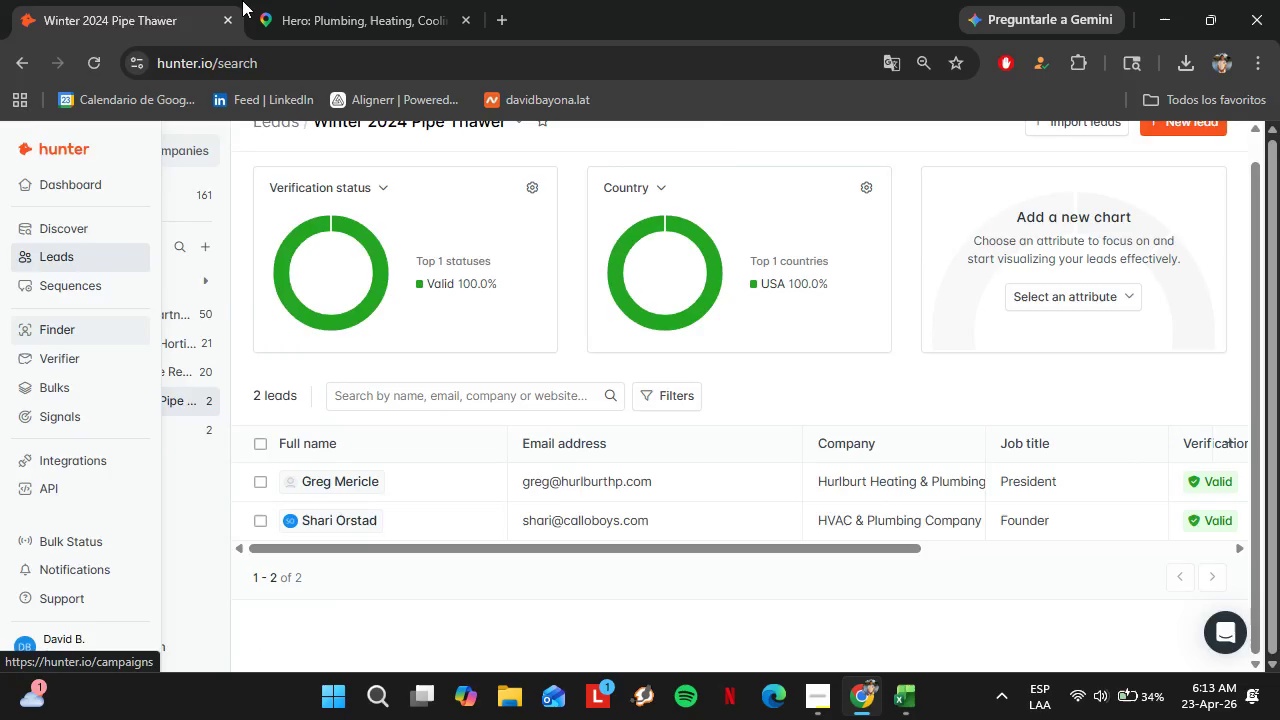 
left_click([278, 0])
 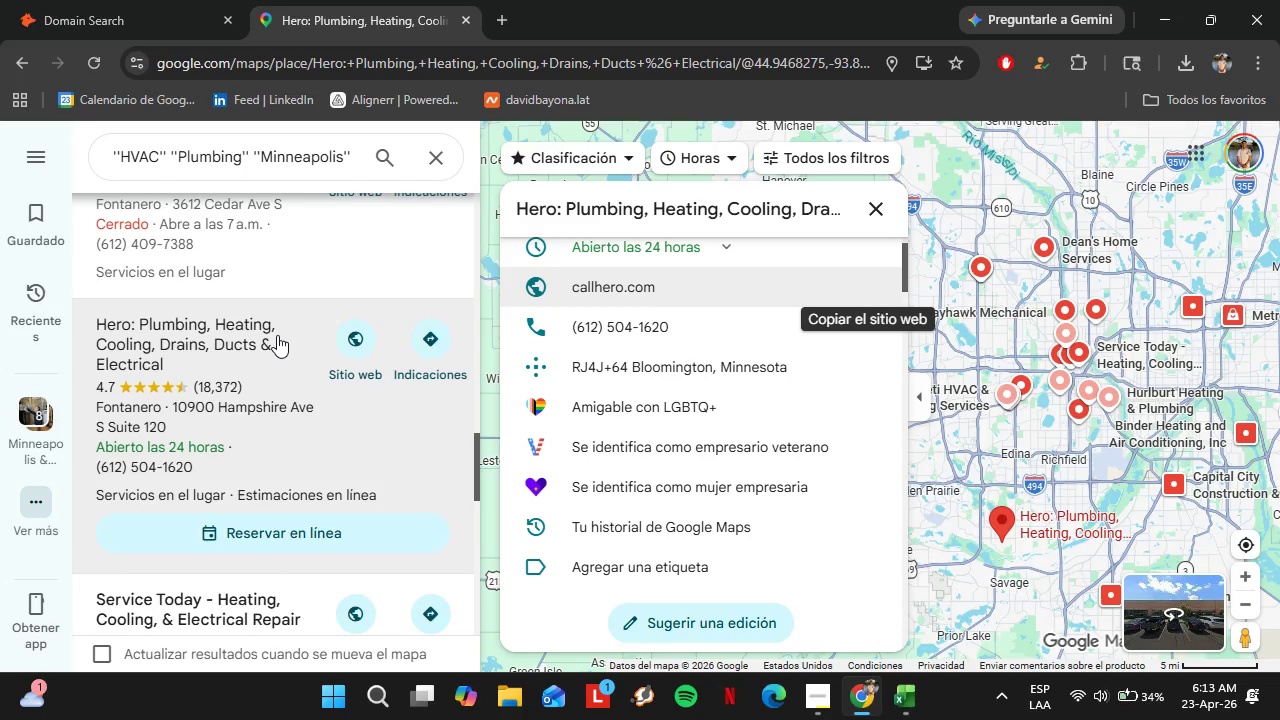 
scroll: coordinate [274, 347], scroll_direction: down, amount: 2.0
 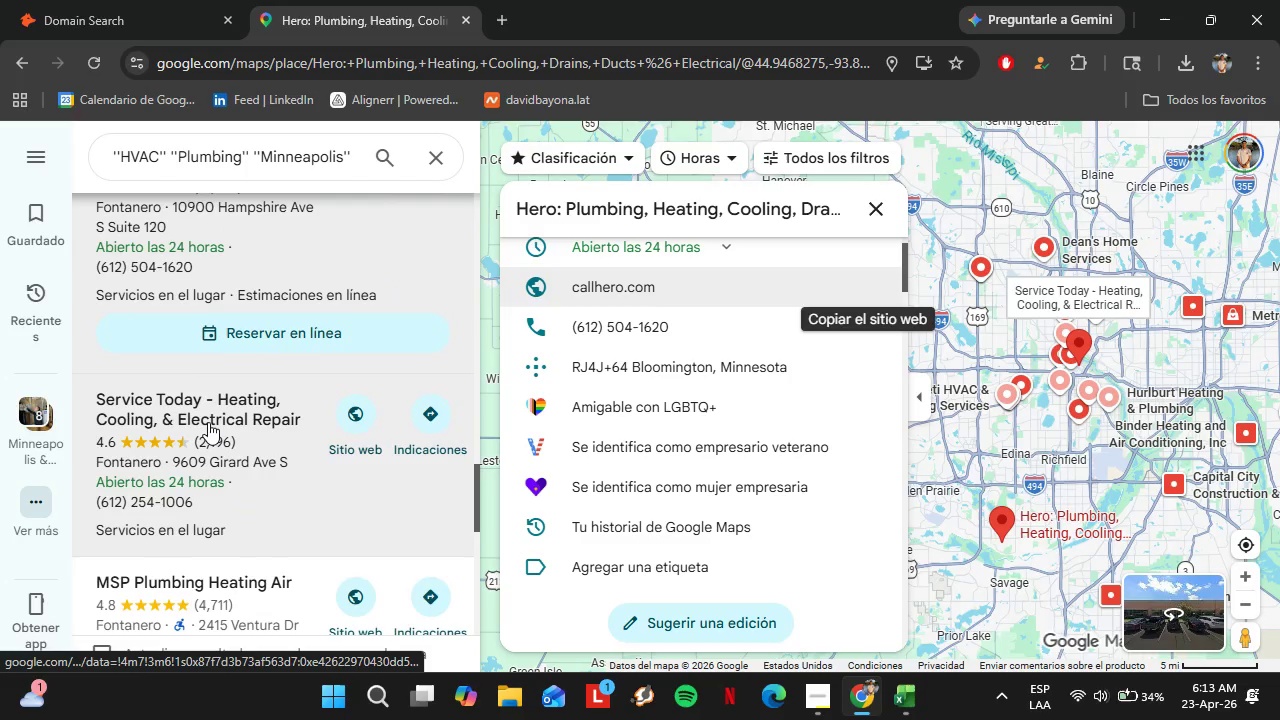 
left_click([208, 422])
 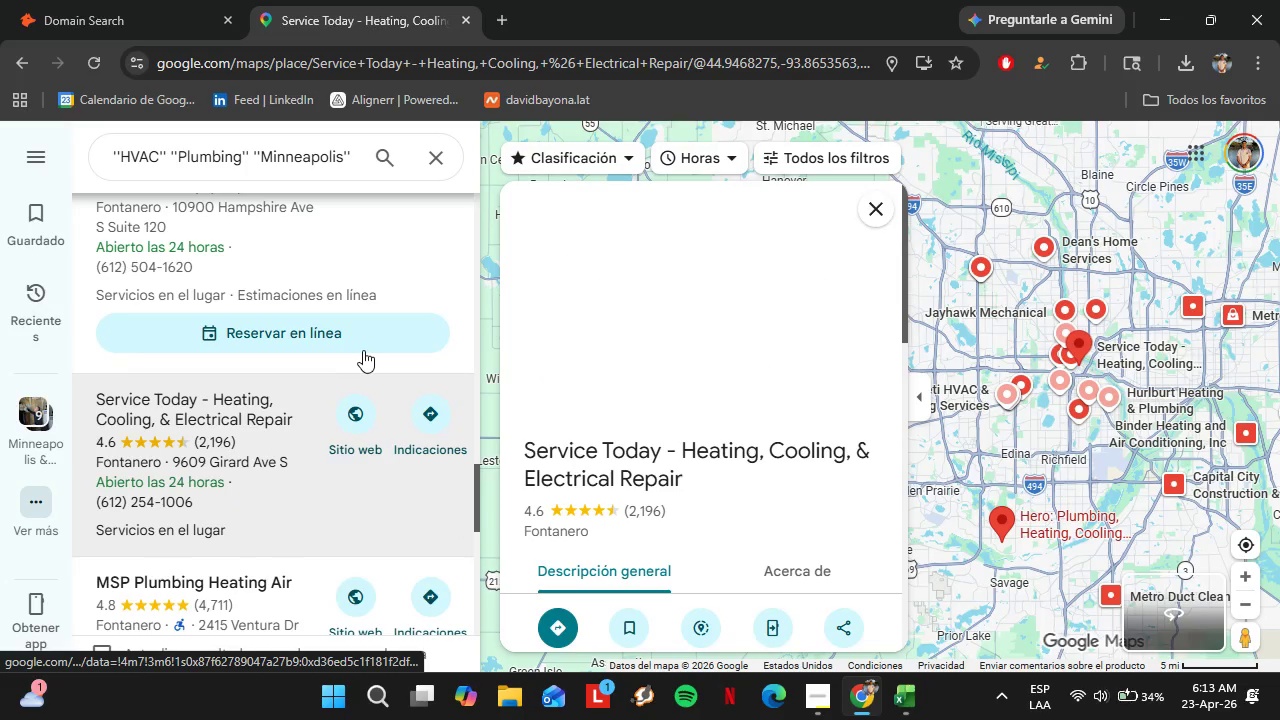 
scroll: coordinate [764, 384], scroll_direction: down, amount: 4.0
 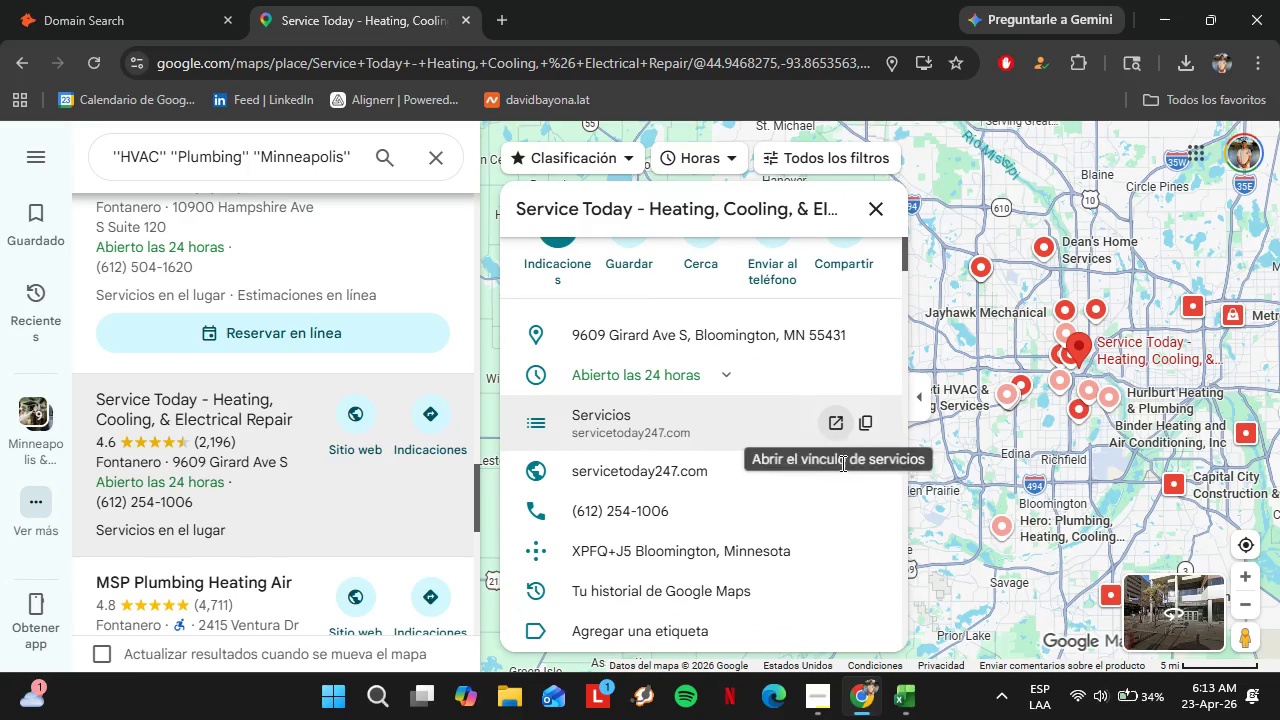 
mouse_move([813, 456])
 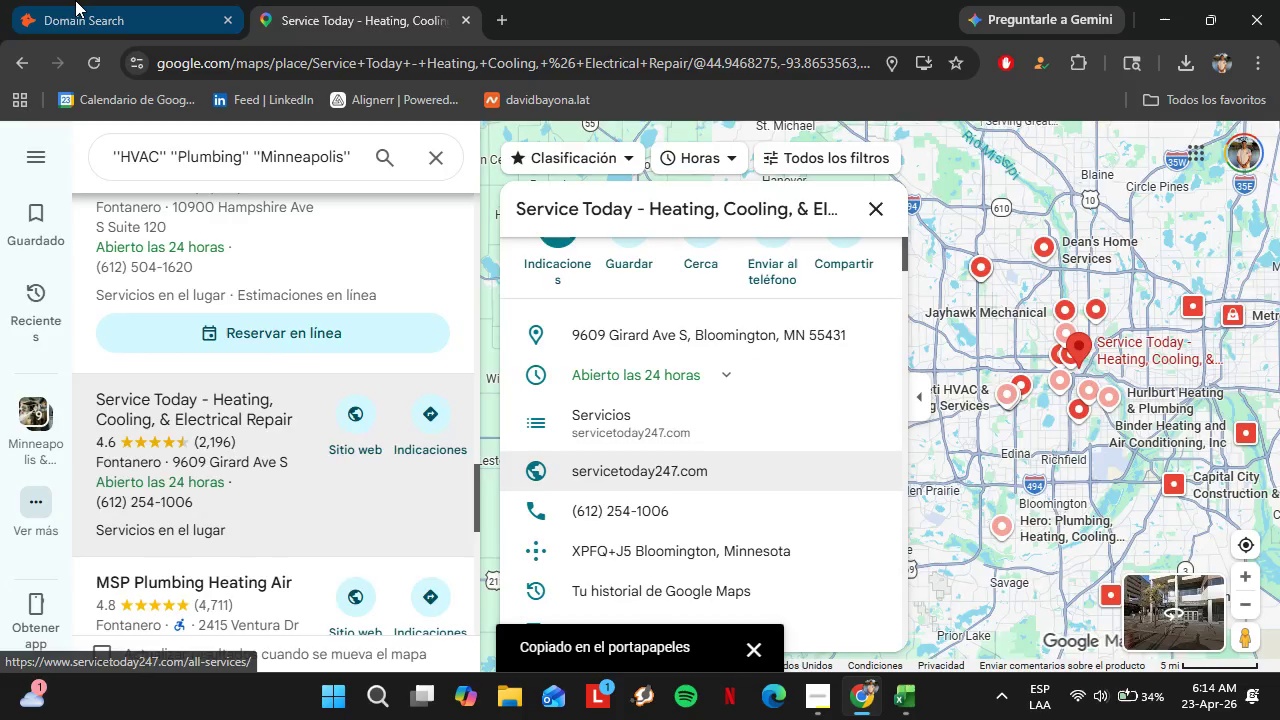 
left_click([74, 0])
 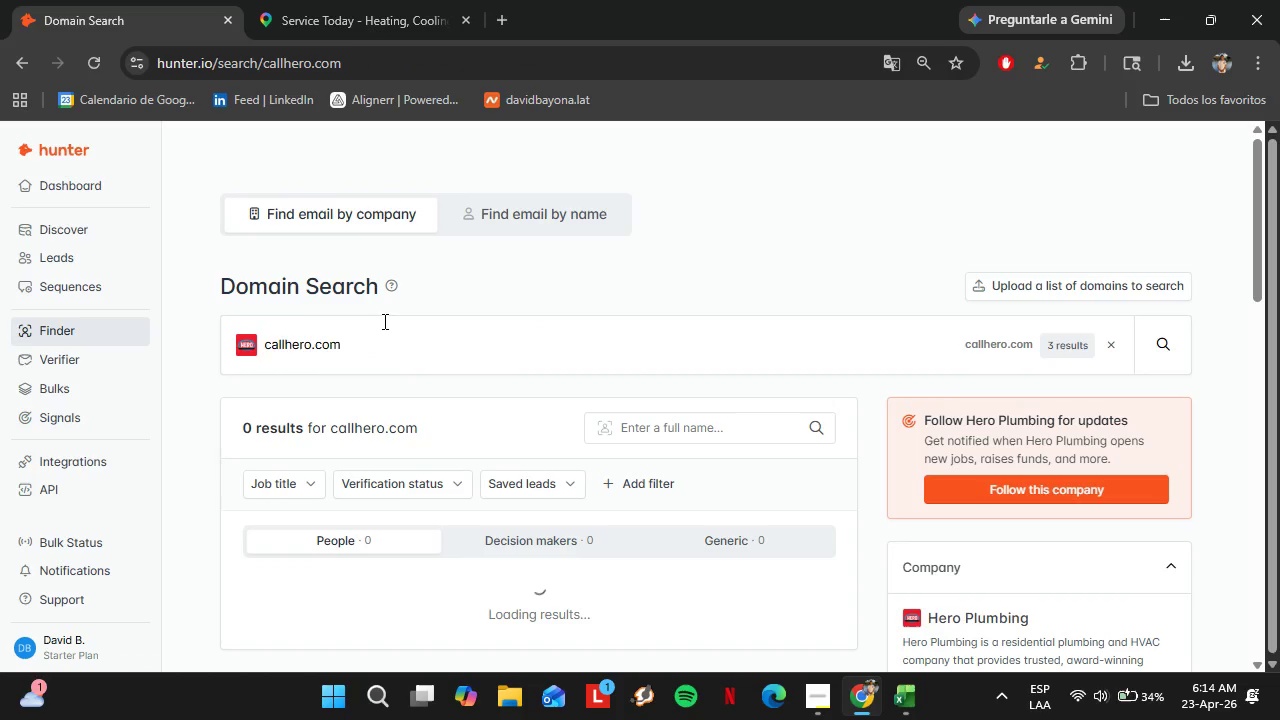 
left_click_drag(start_coordinate=[374, 377], to_coordinate=[344, 373])
 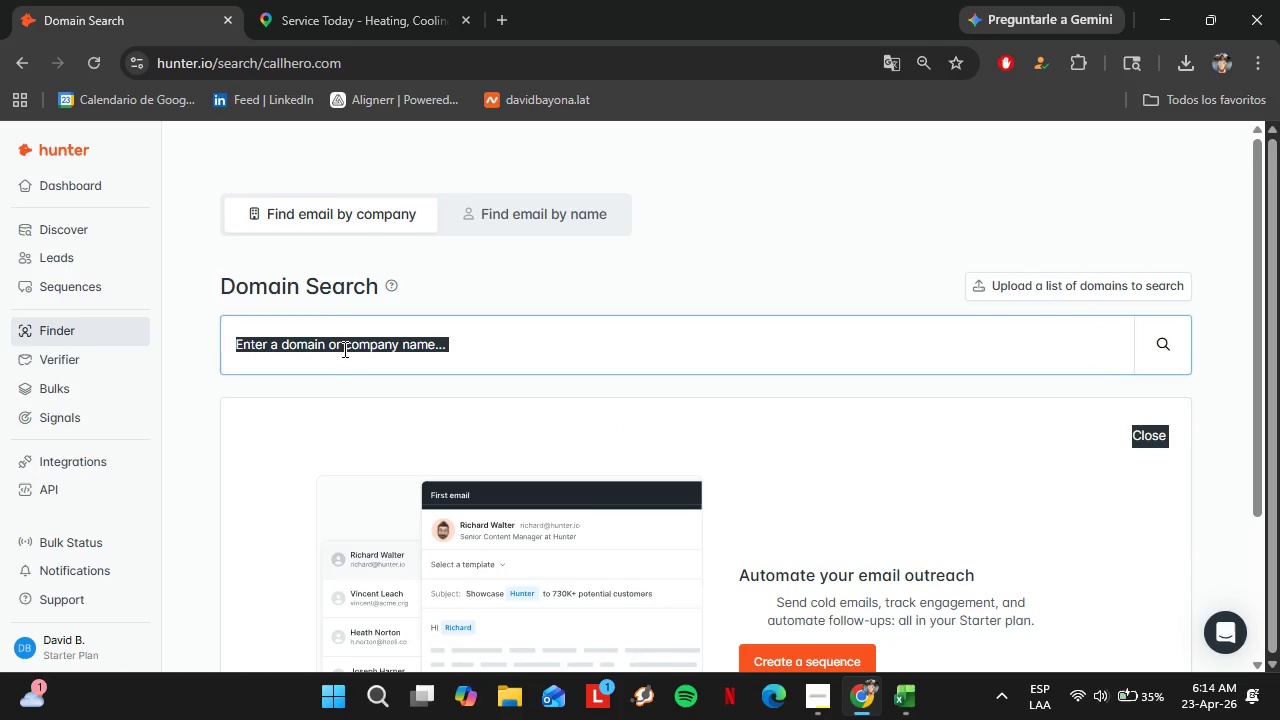 
double_click([343, 349])
 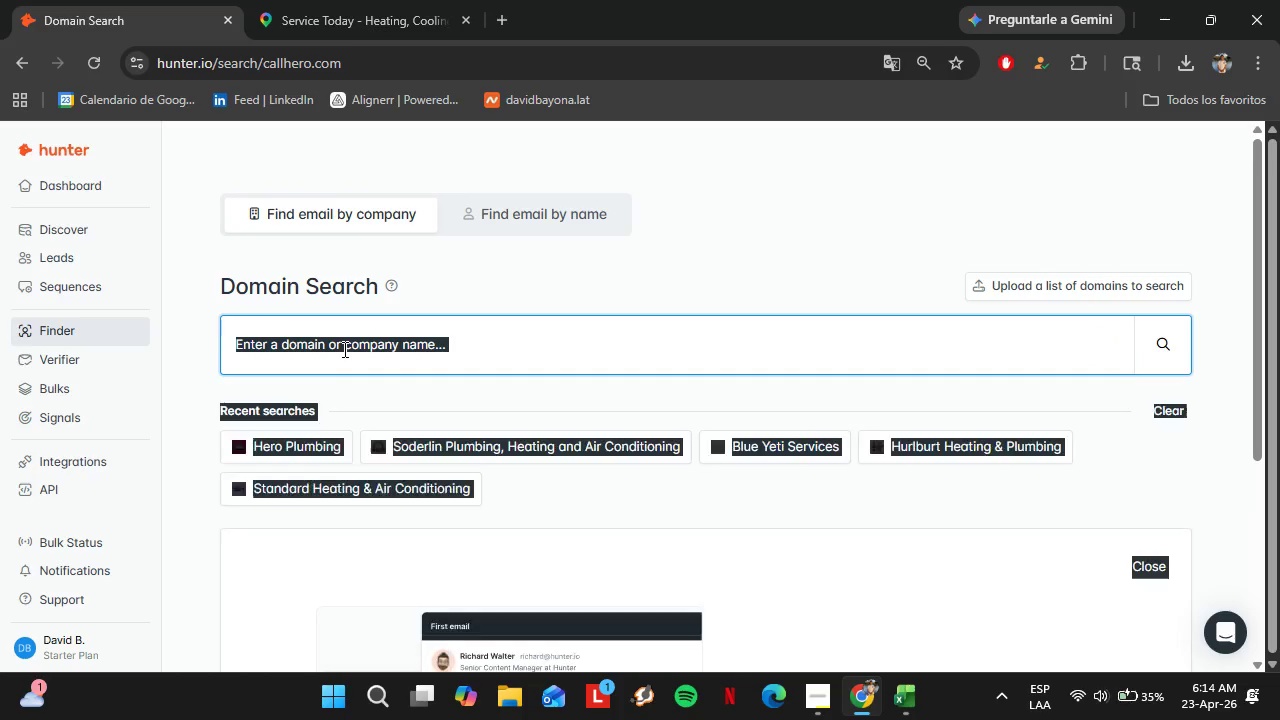 
hold_key(key=ControlLeft, duration=0.58)
 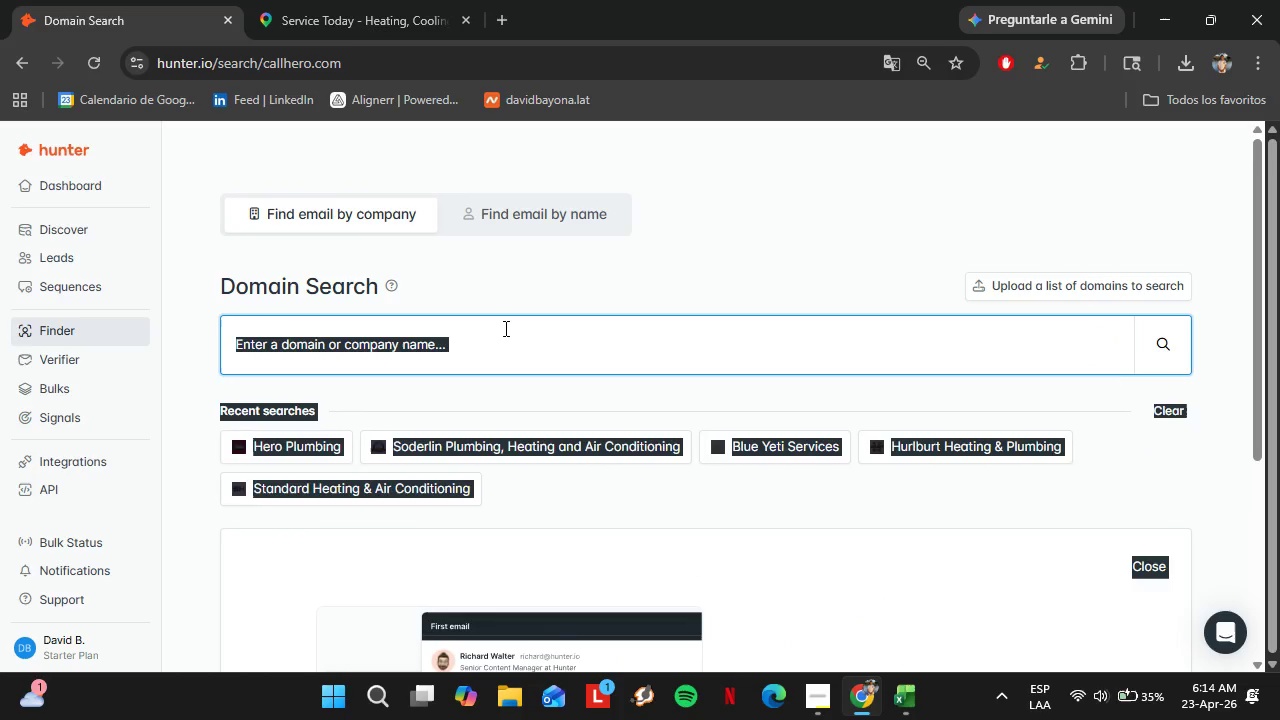 
left_click([504, 328])
 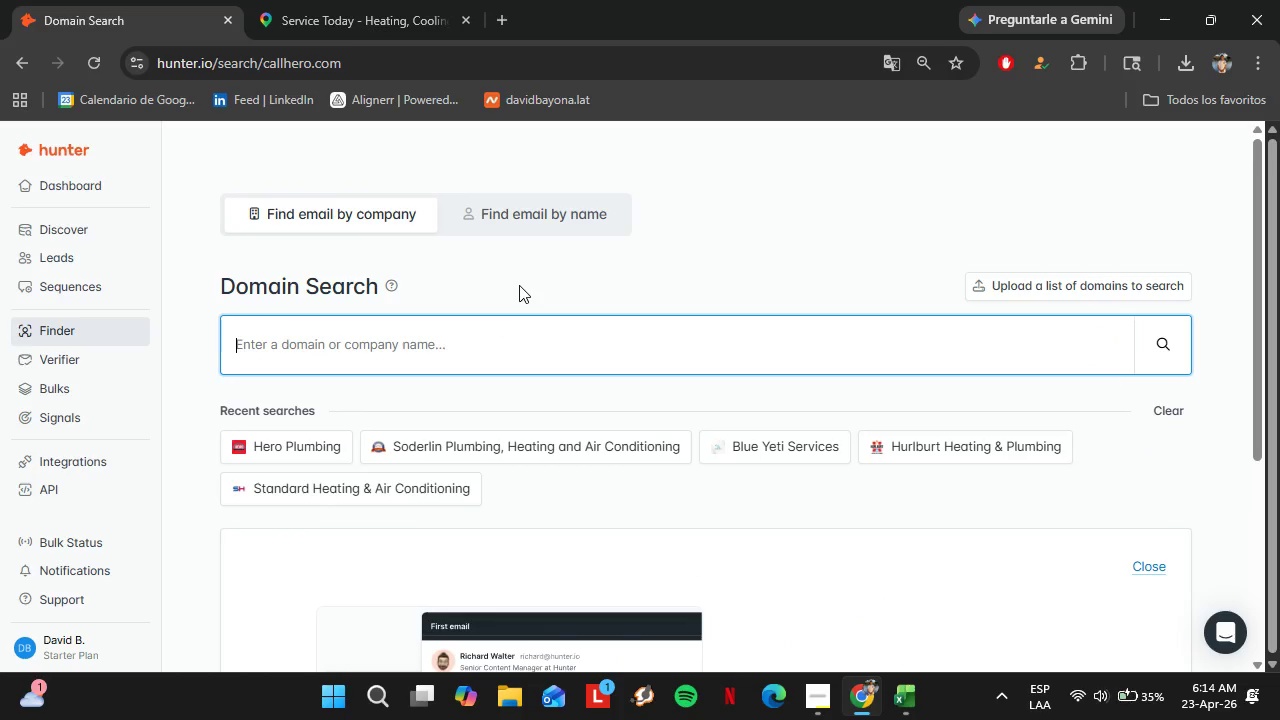 
key(Control+V)
 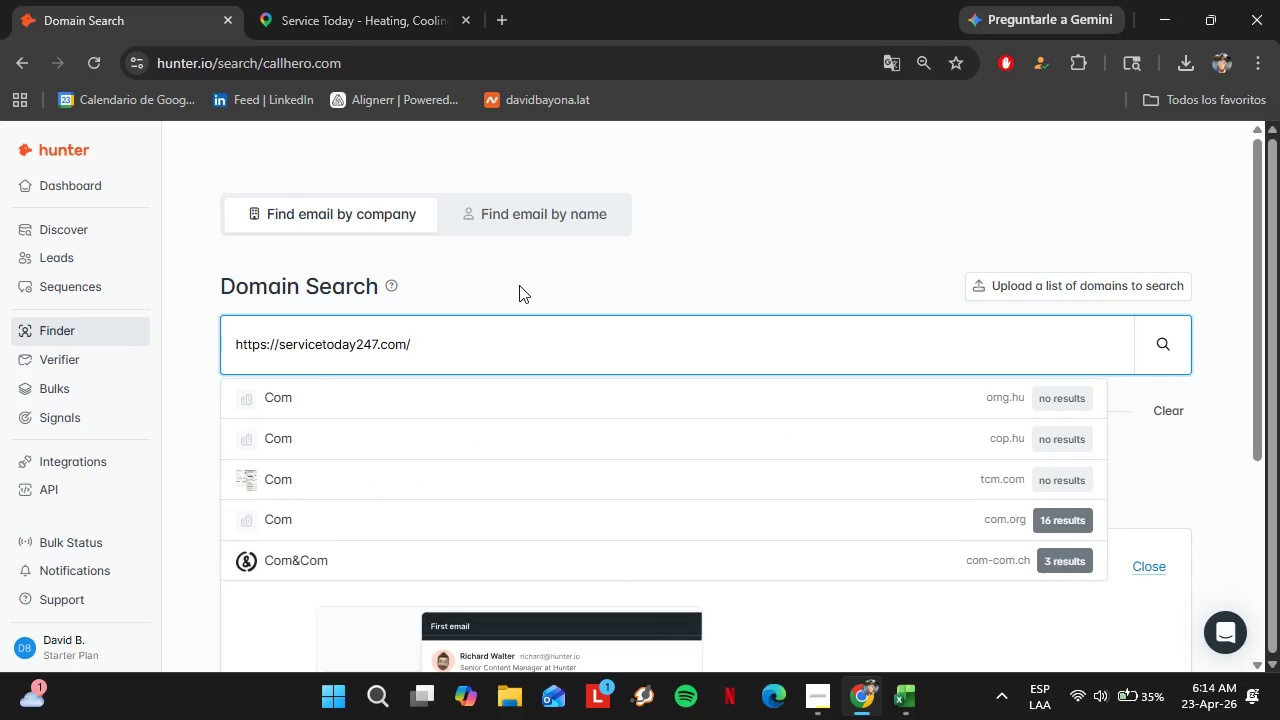 
key(Enter)
 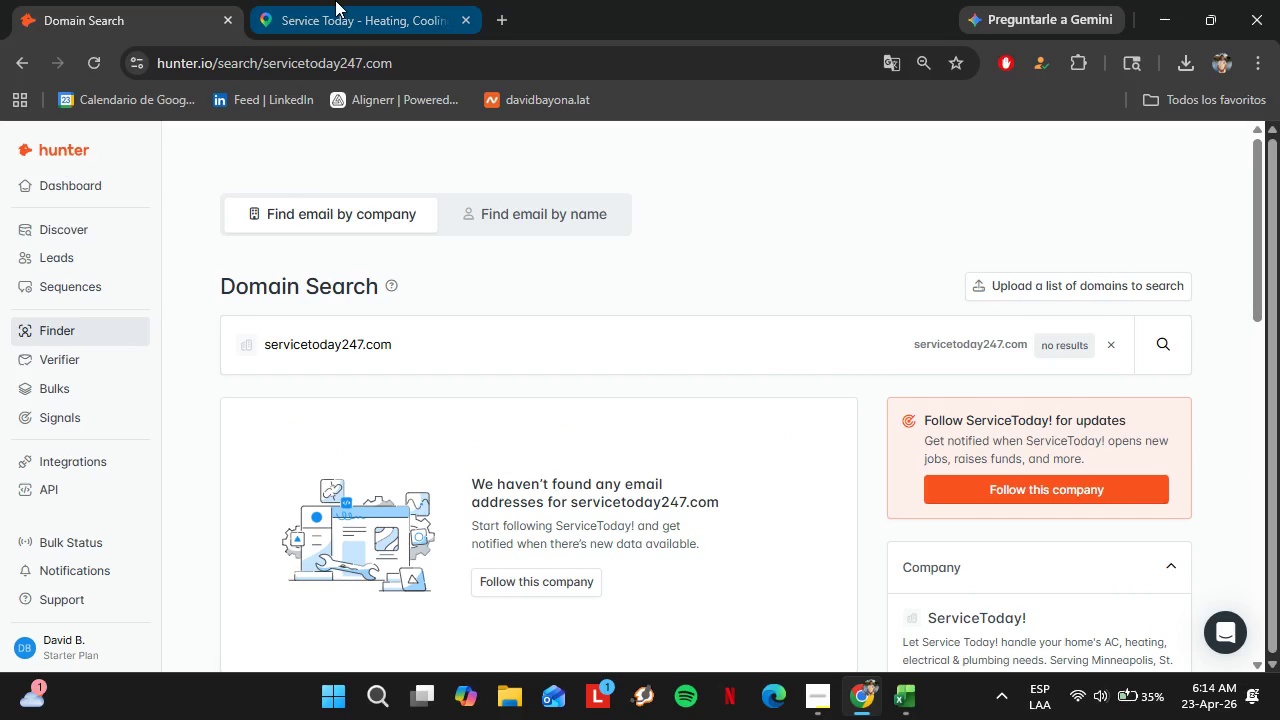 
left_click([335, 0])
 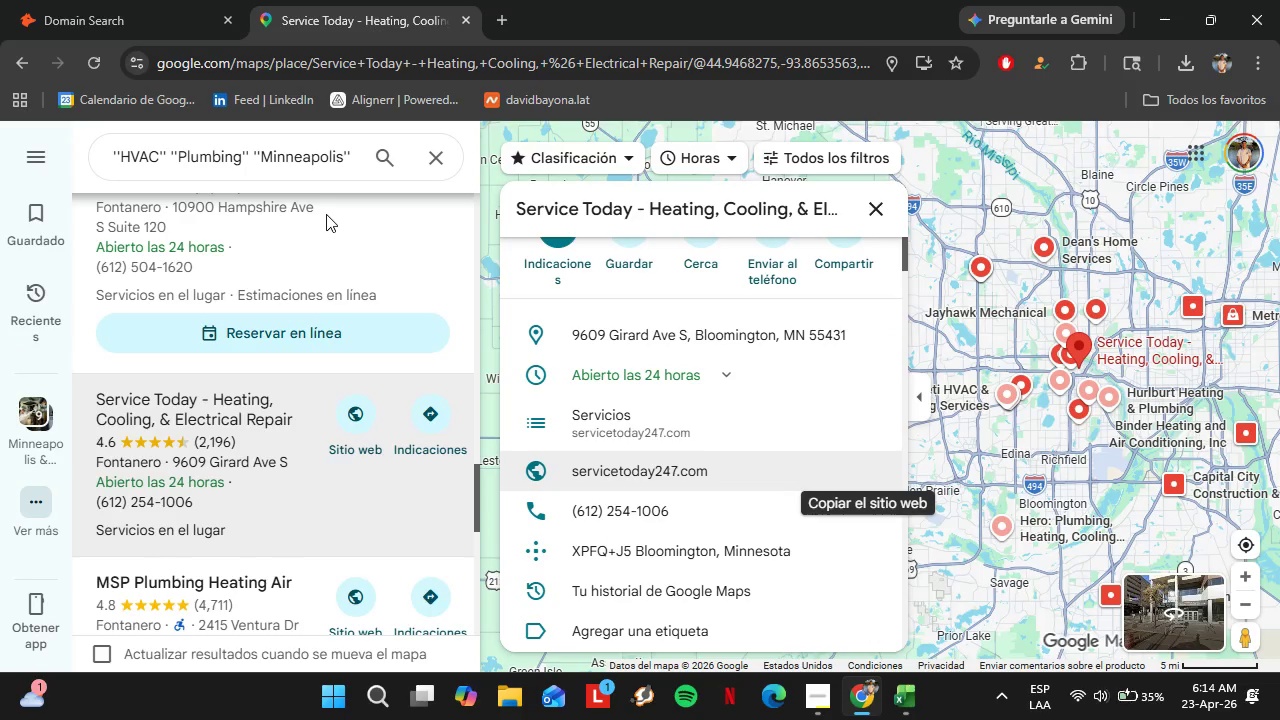 
scroll: coordinate [278, 298], scroll_direction: down, amount: 2.0
 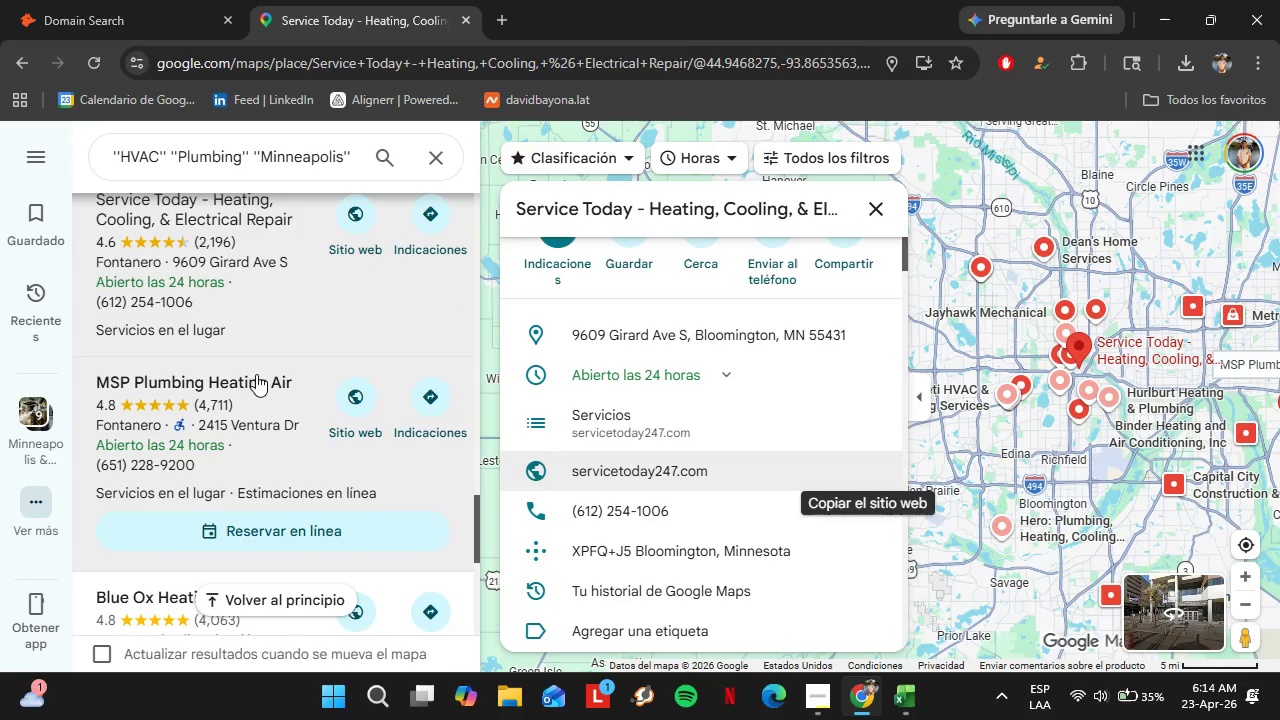 
left_click([244, 396])
 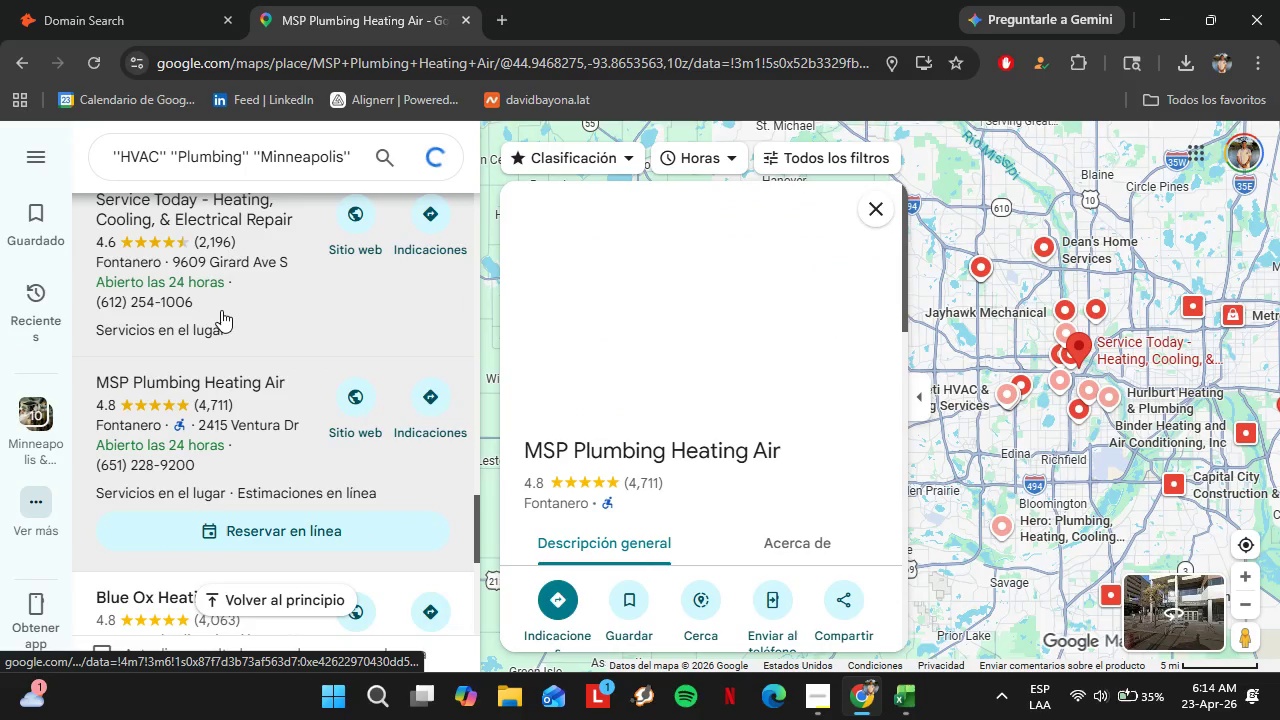 
scroll: coordinate [824, 436], scroll_direction: down, amount: 4.0
 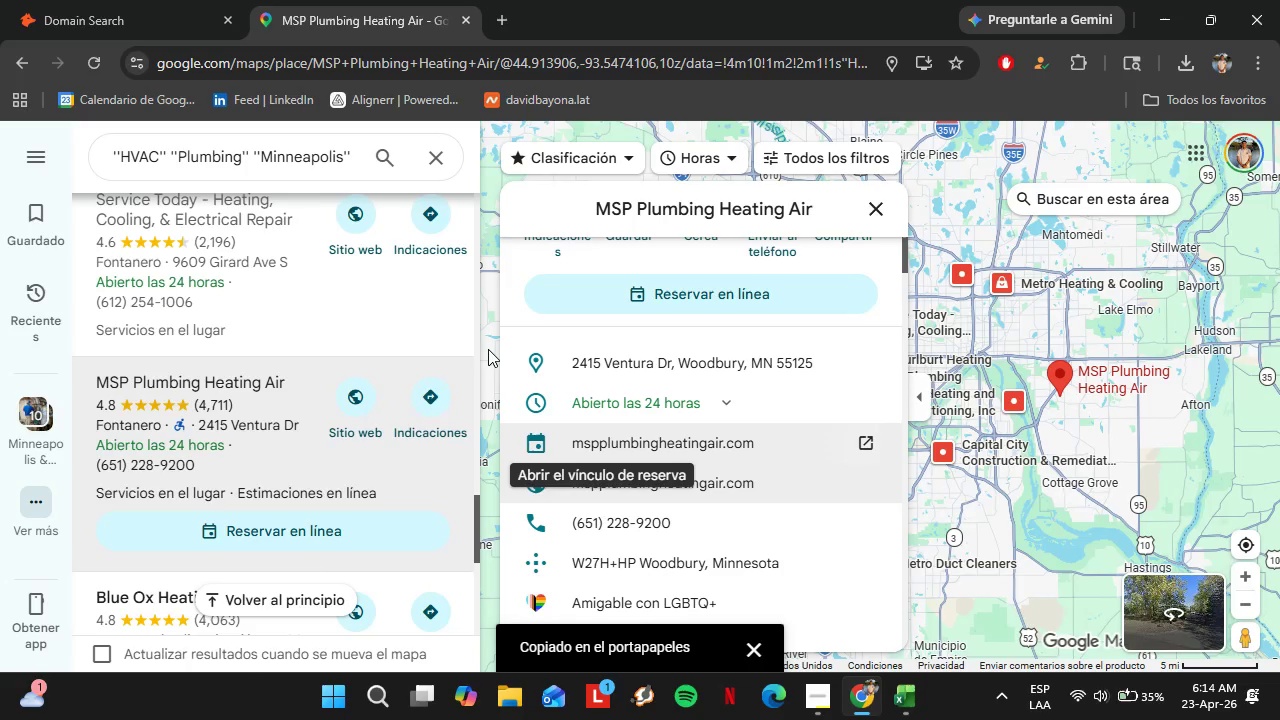 
left_click([161, 19])
 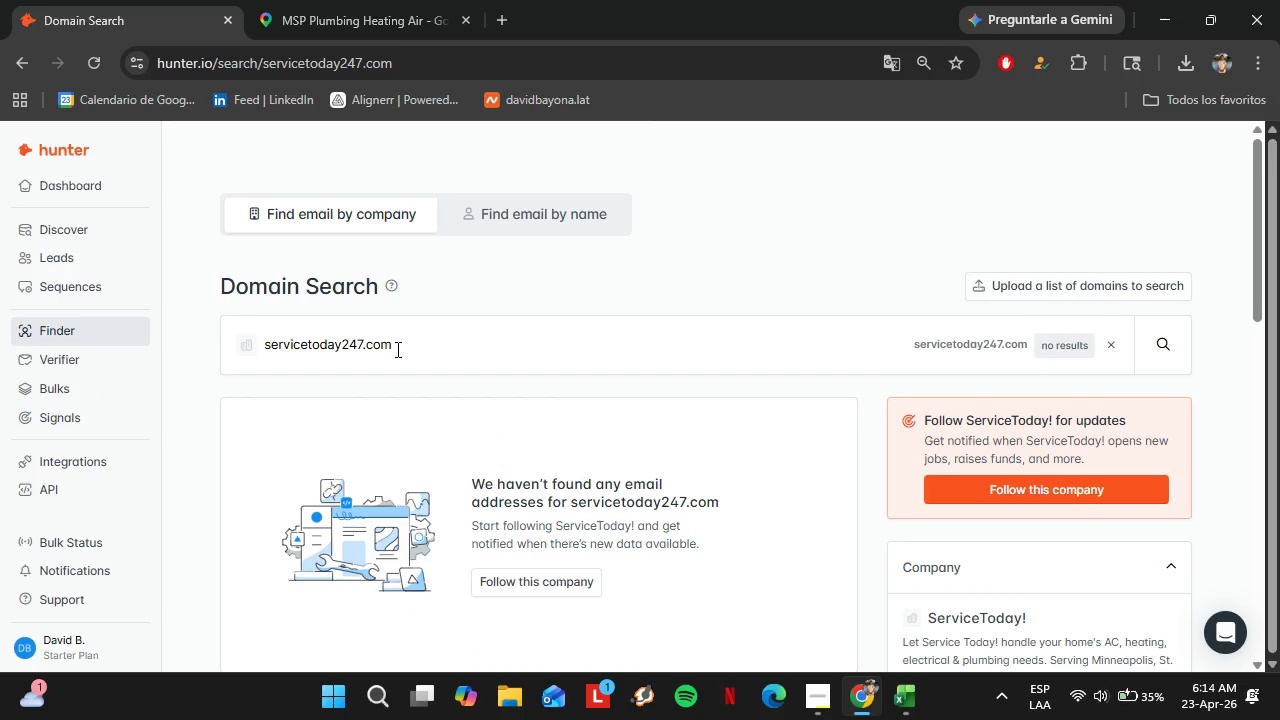 
left_click_drag(start_coordinate=[397, 350], to_coordinate=[242, 373])
 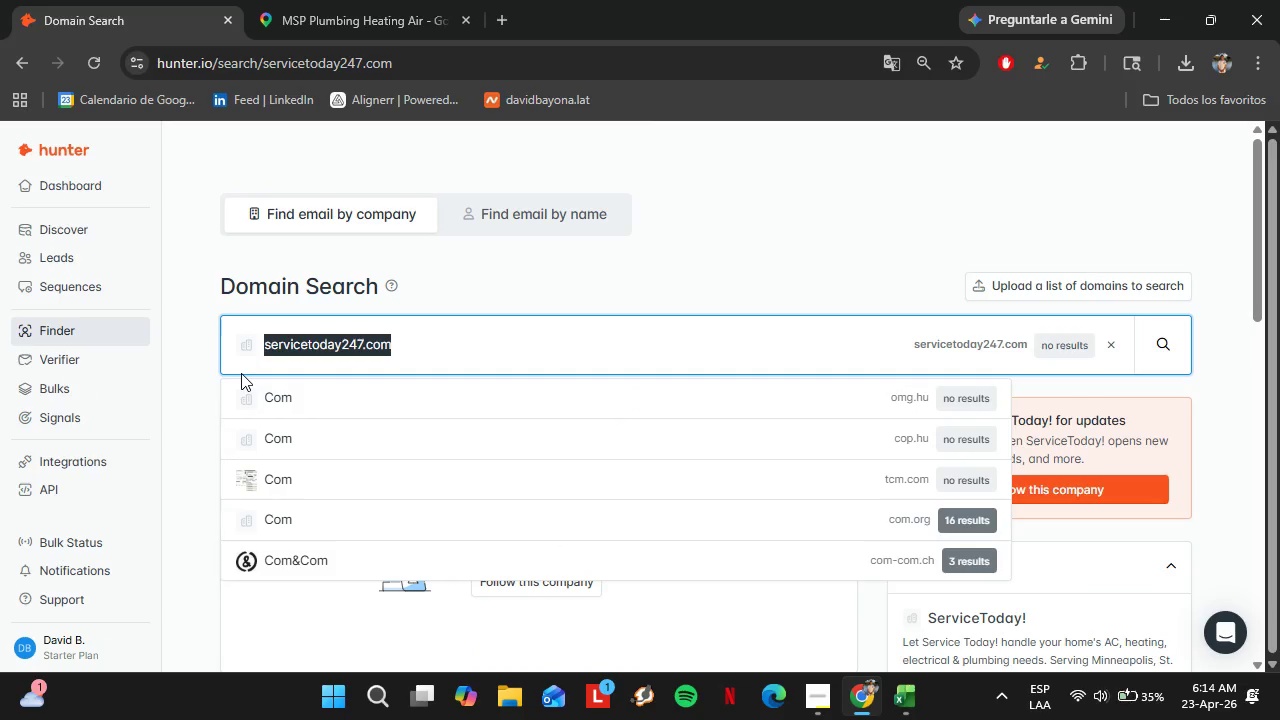 
key(Control+V)
 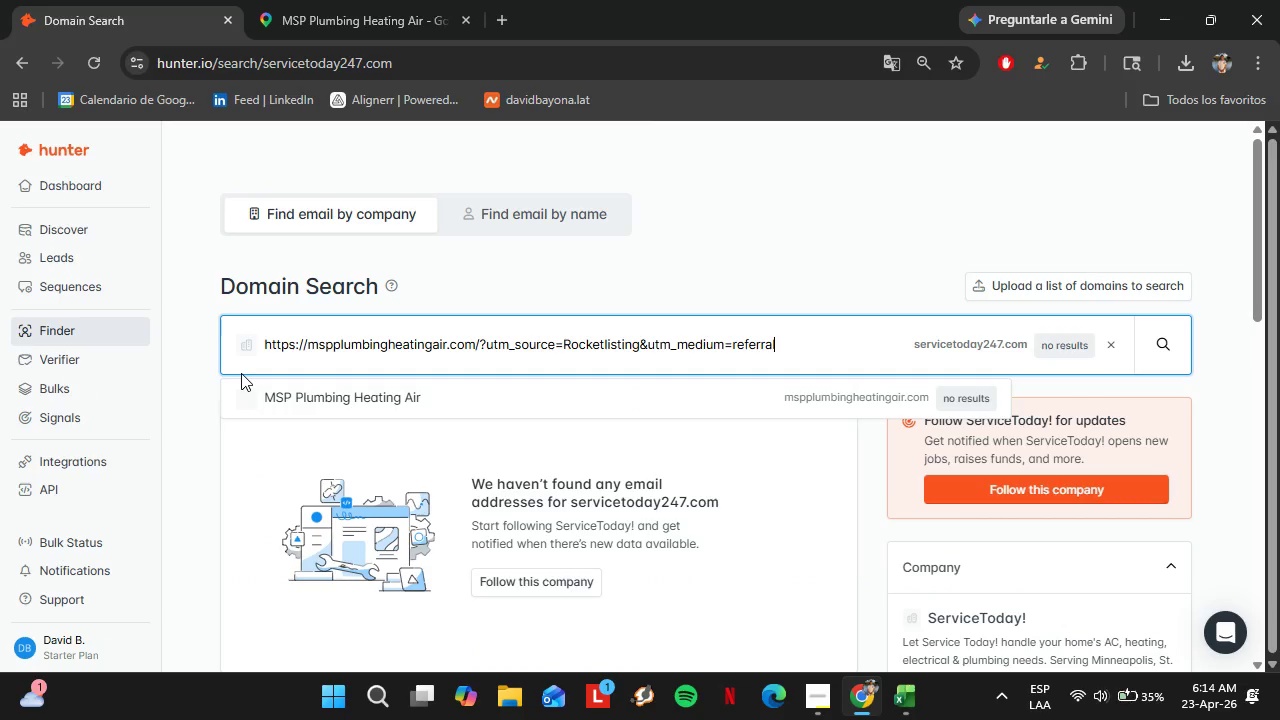 
key(Enter)
 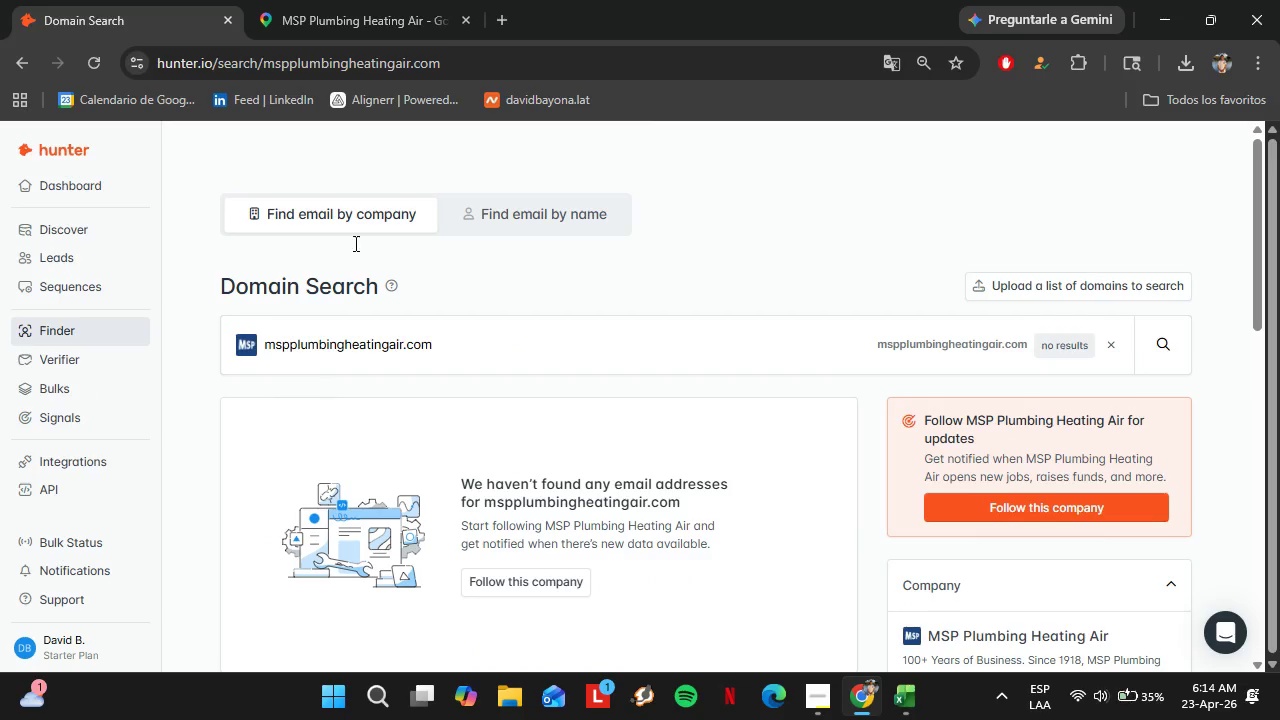 
left_click([365, 0])
 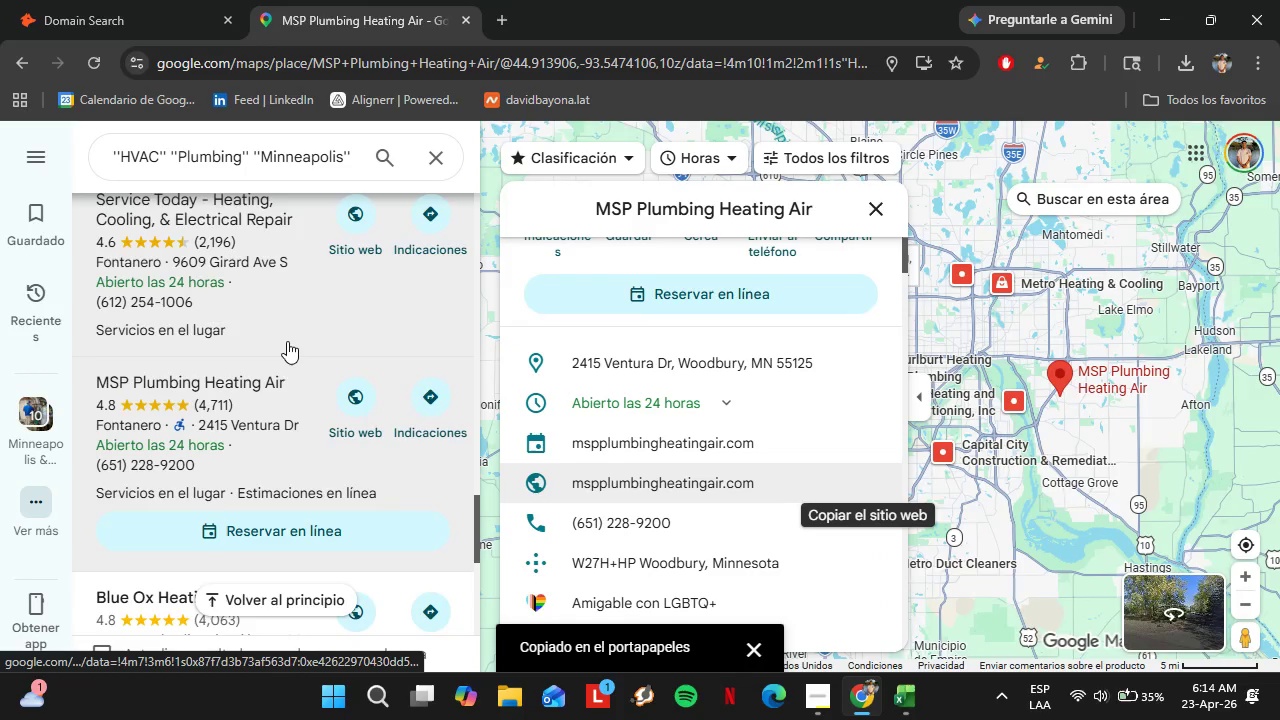 
scroll: coordinate [287, 341], scroll_direction: down, amount: 2.0
 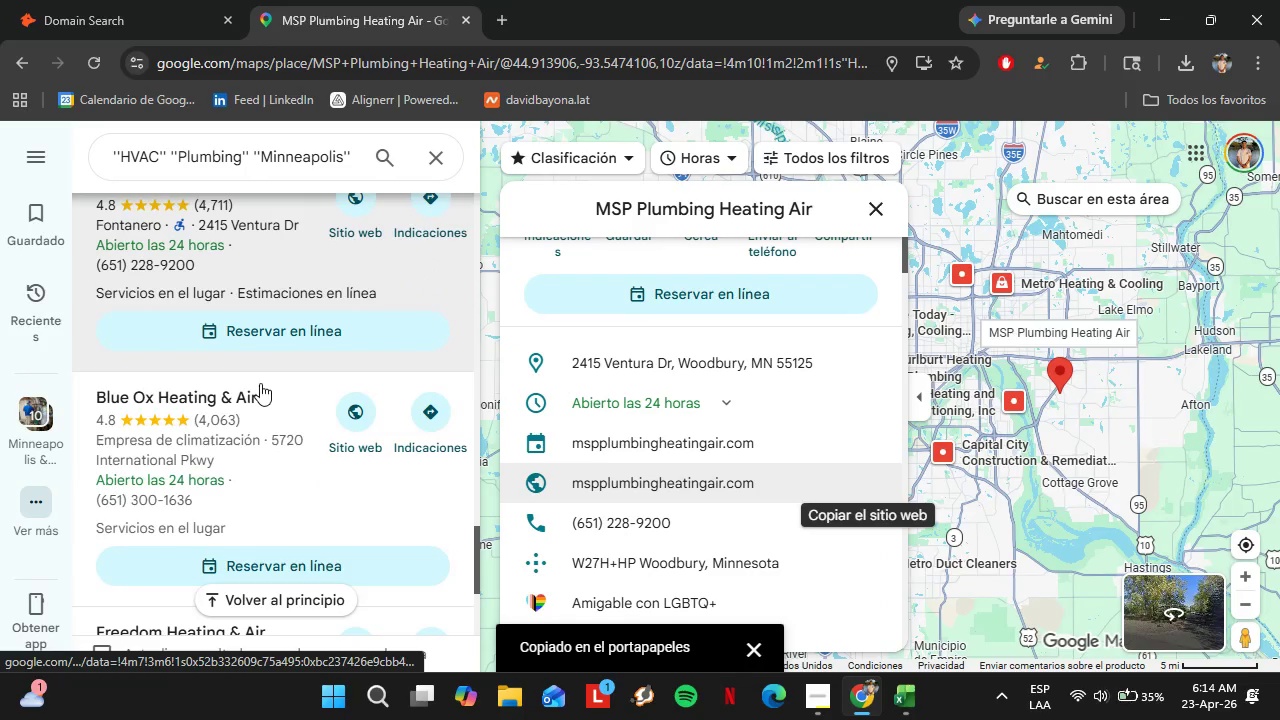 
left_click([216, 416])
 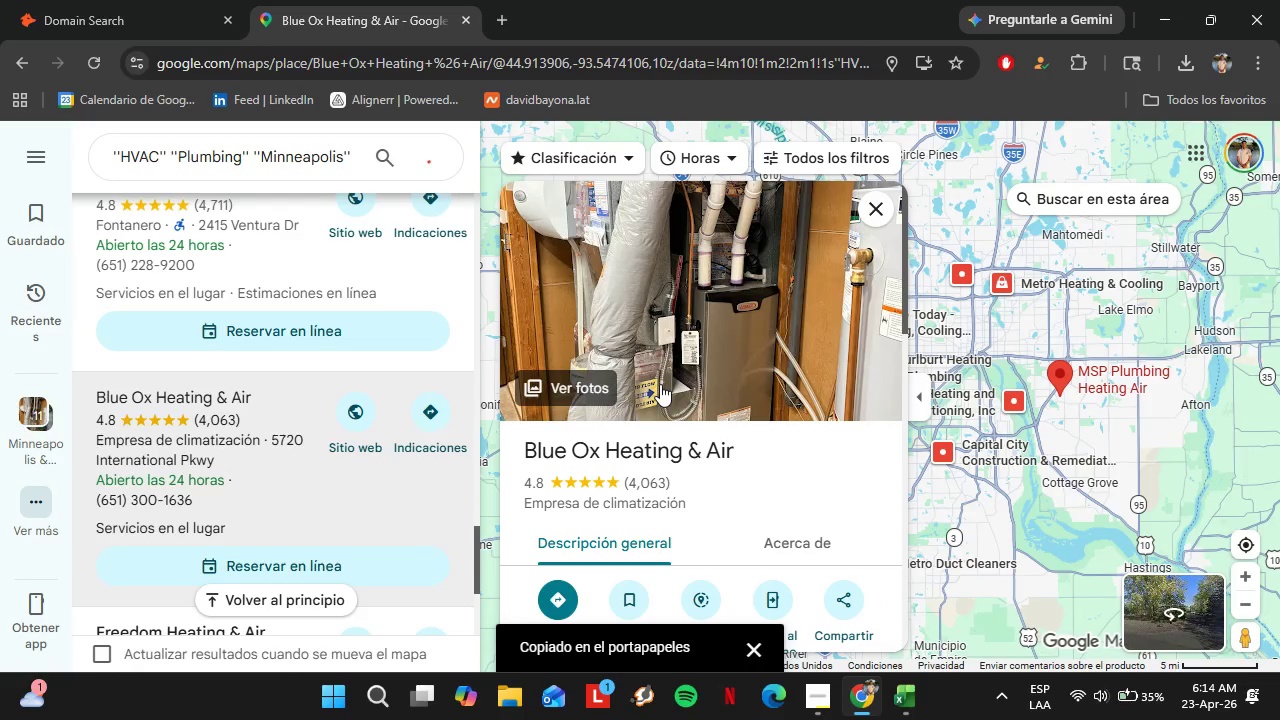 
scroll: coordinate [751, 387], scroll_direction: down, amount: 4.0
 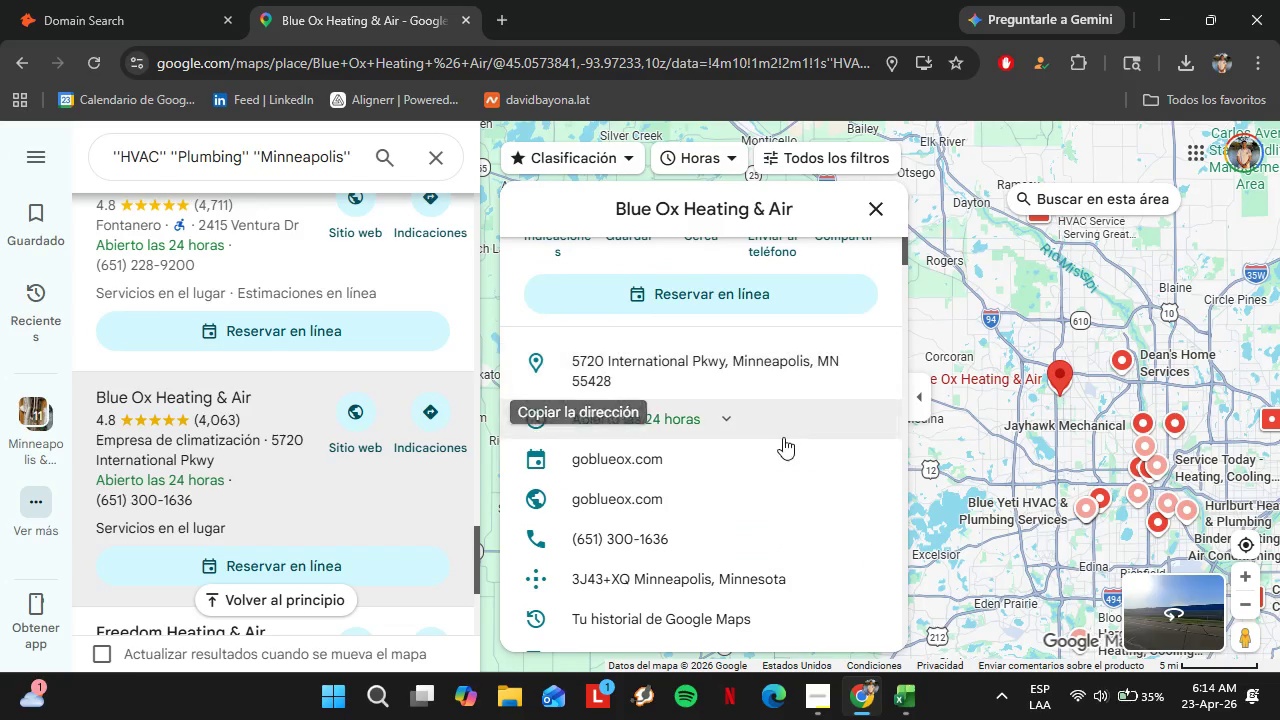 
mouse_move([831, 483])
 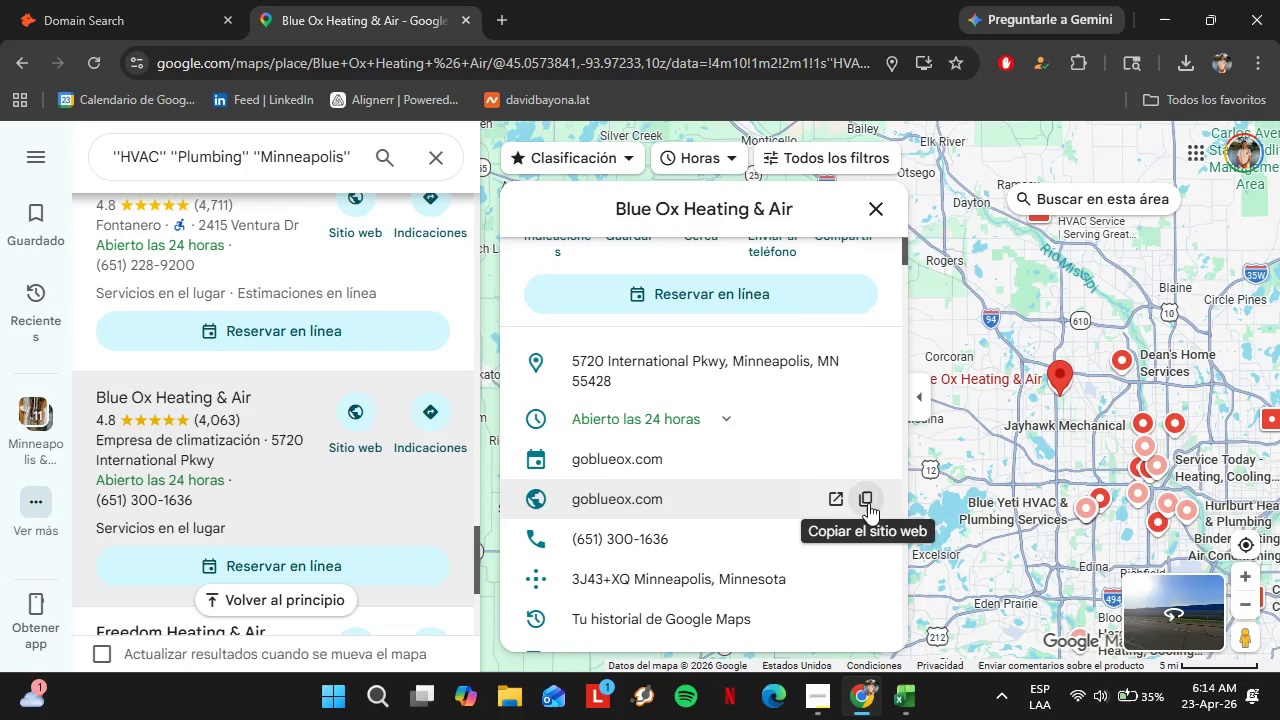 
left_click([862, 501])
 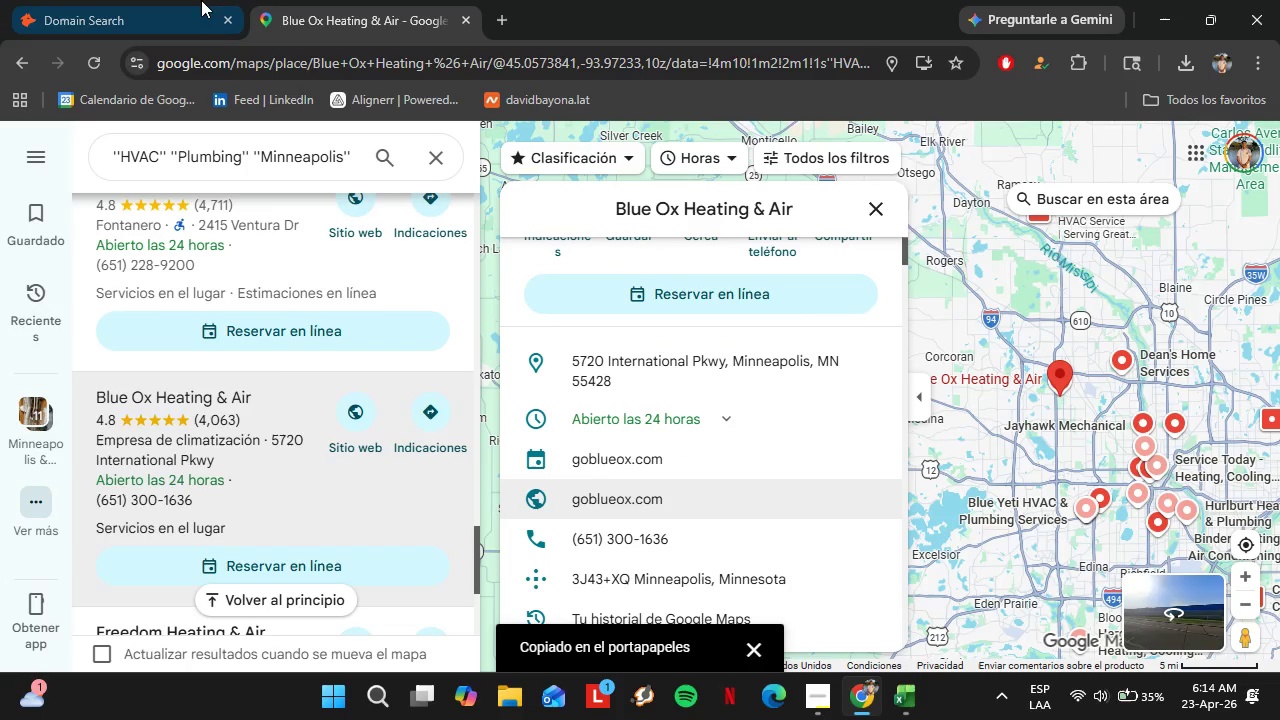 
left_click([162, 0])
 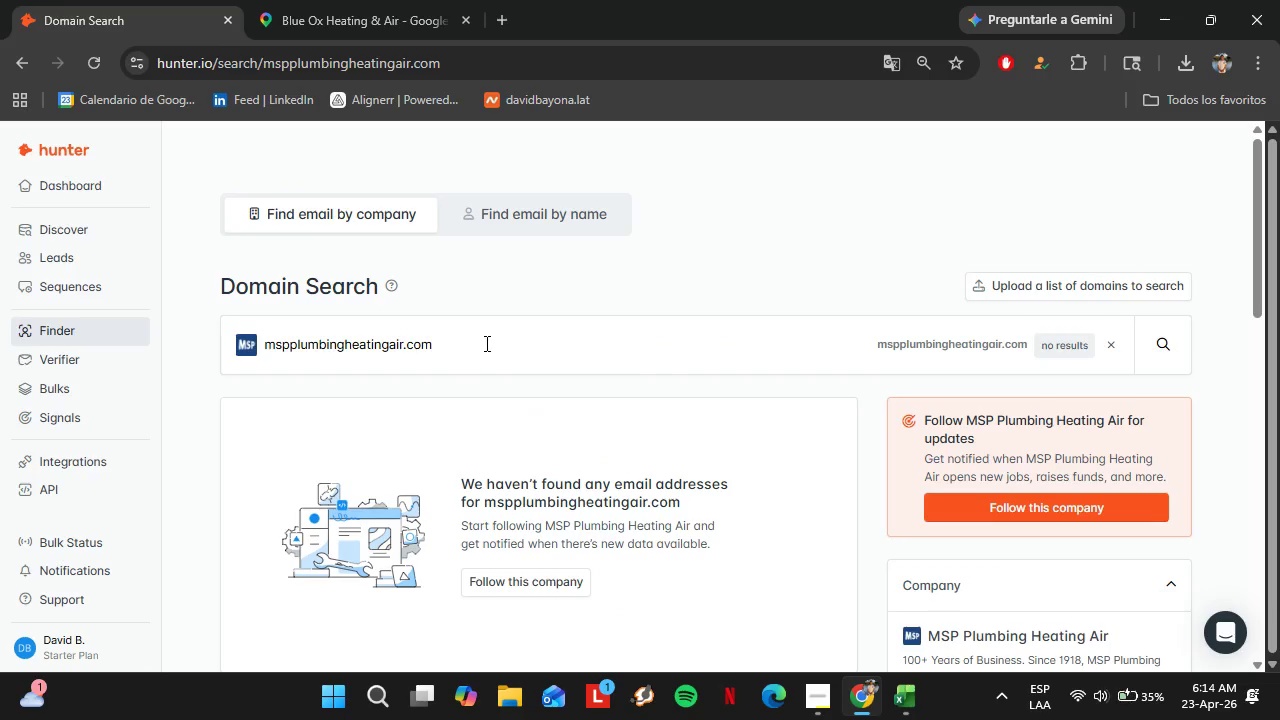 
left_click_drag(start_coordinate=[485, 341], to_coordinate=[225, 341])
 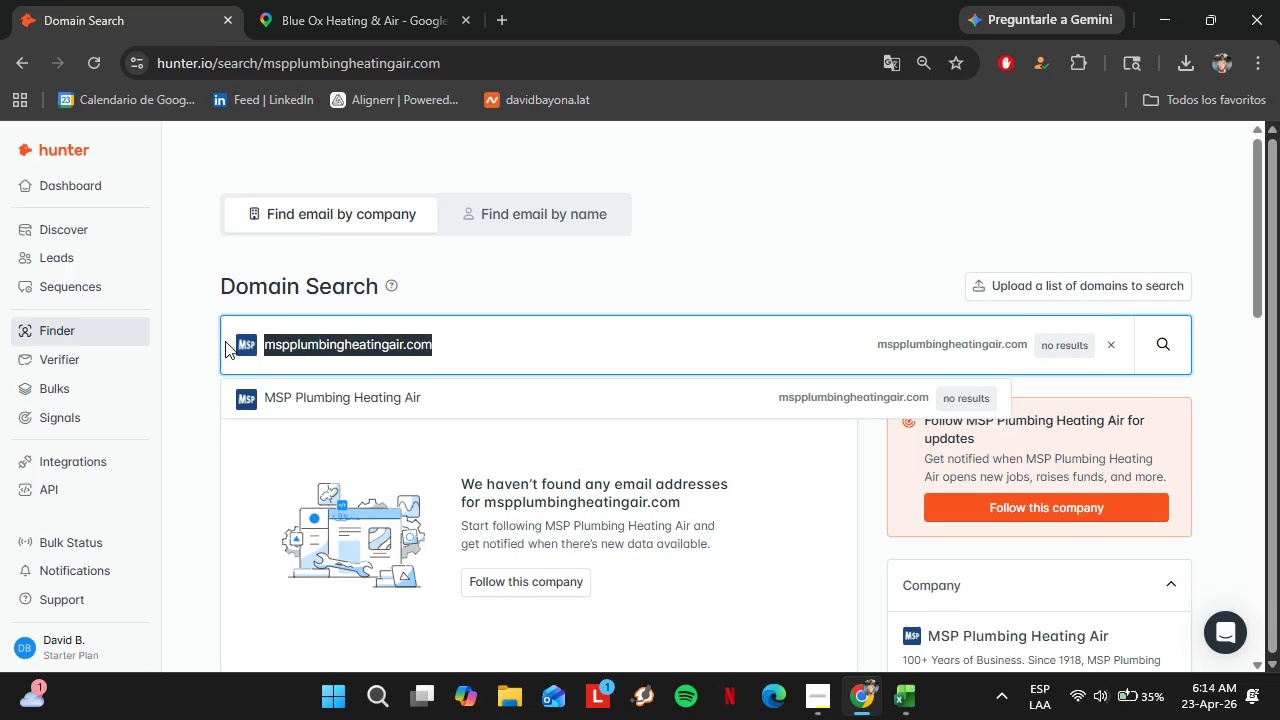 
key(Control+V)
 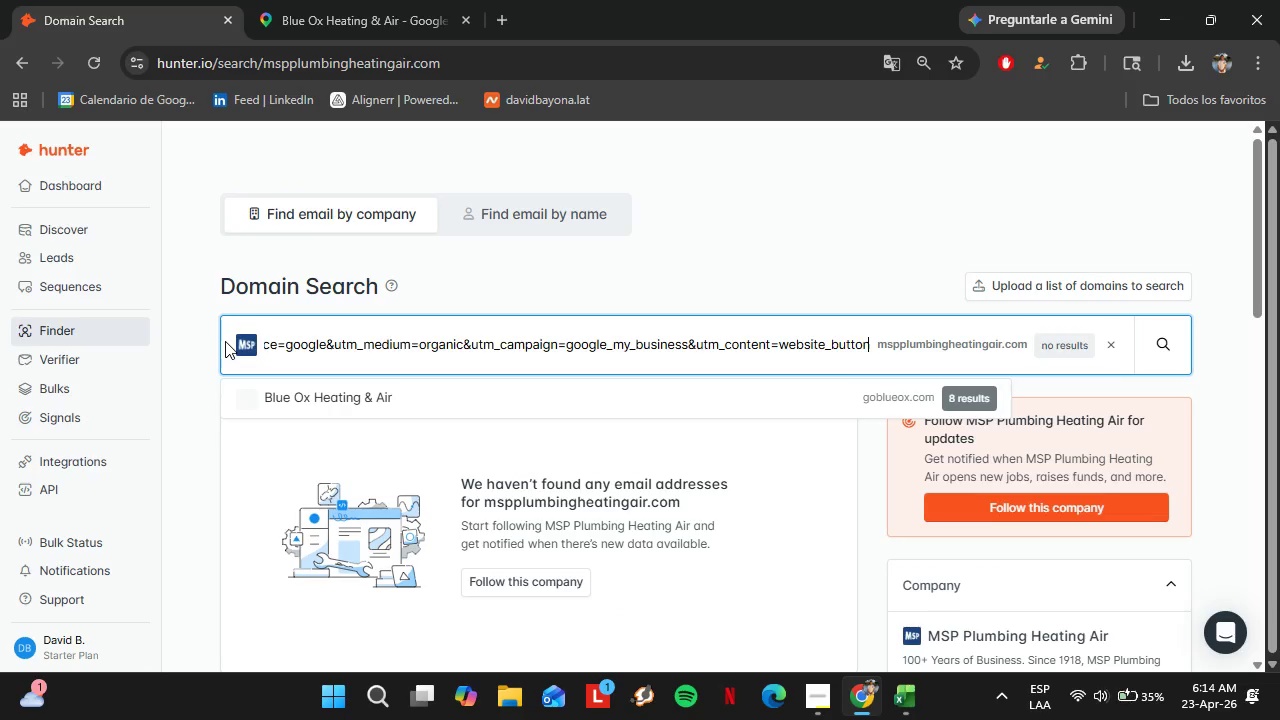 
key(Enter)
 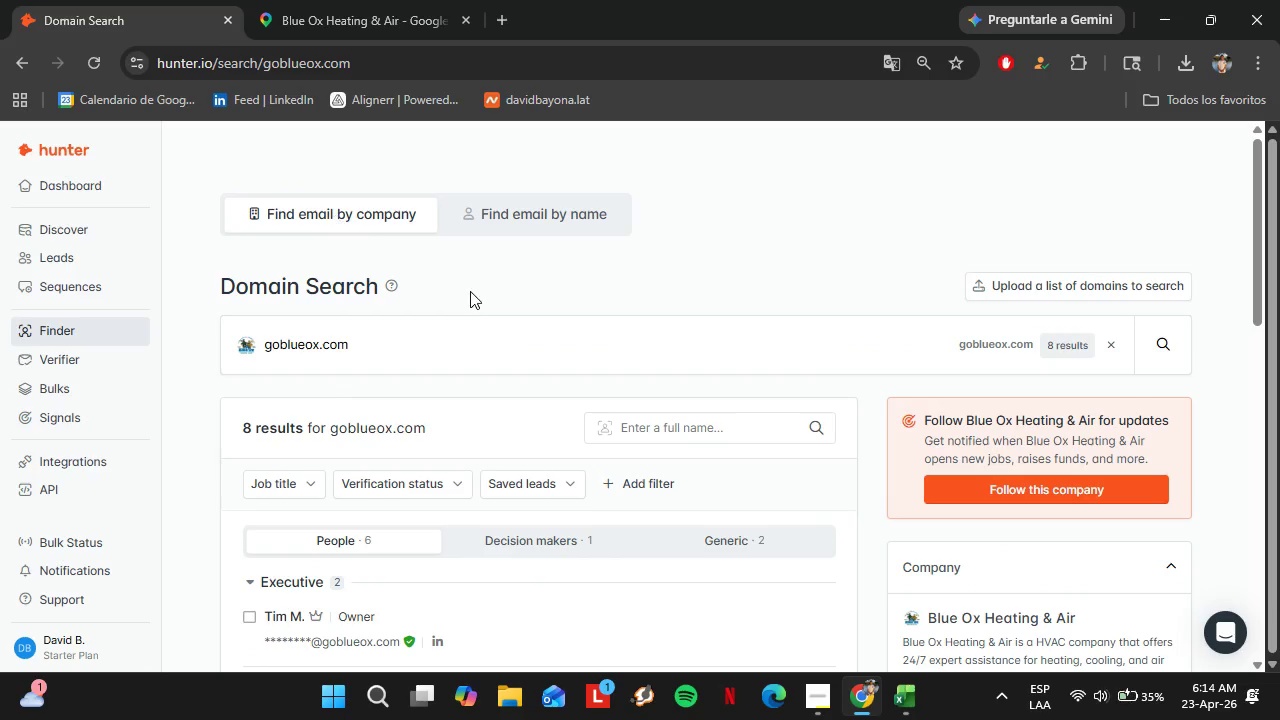 
scroll: coordinate [534, 338], scroll_direction: down, amount: 2.0
 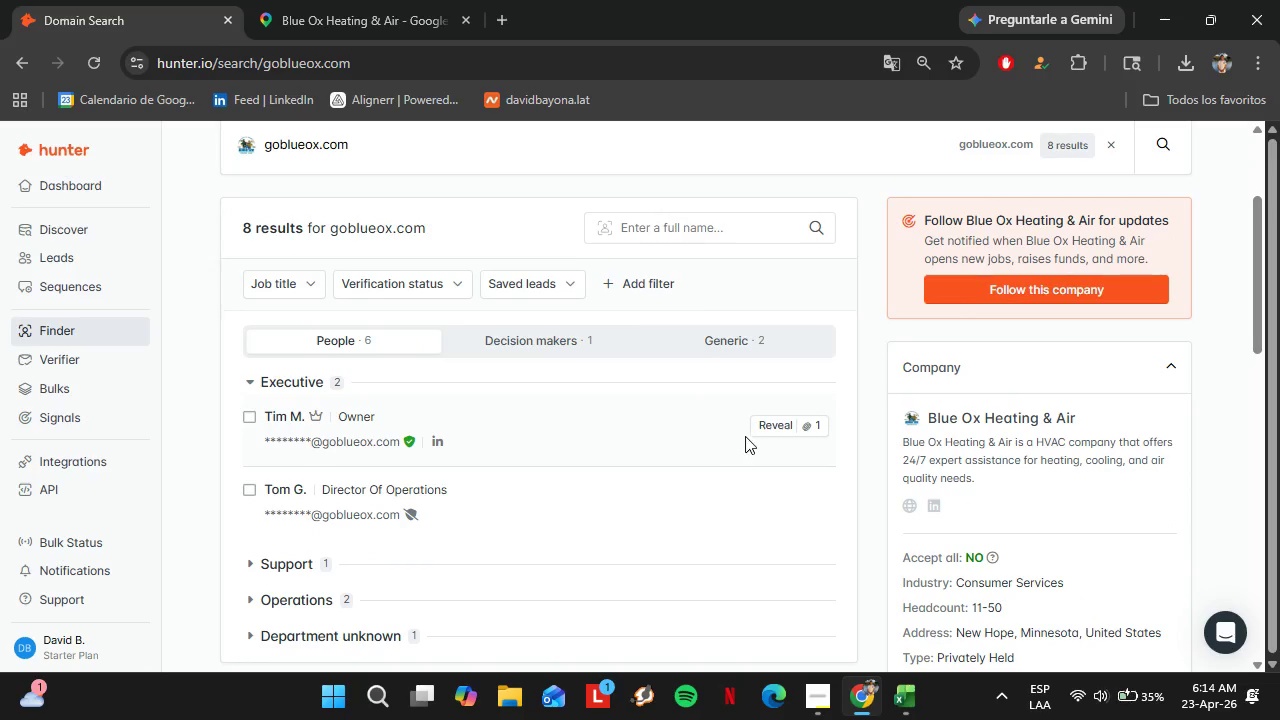 
left_click([808, 432])
 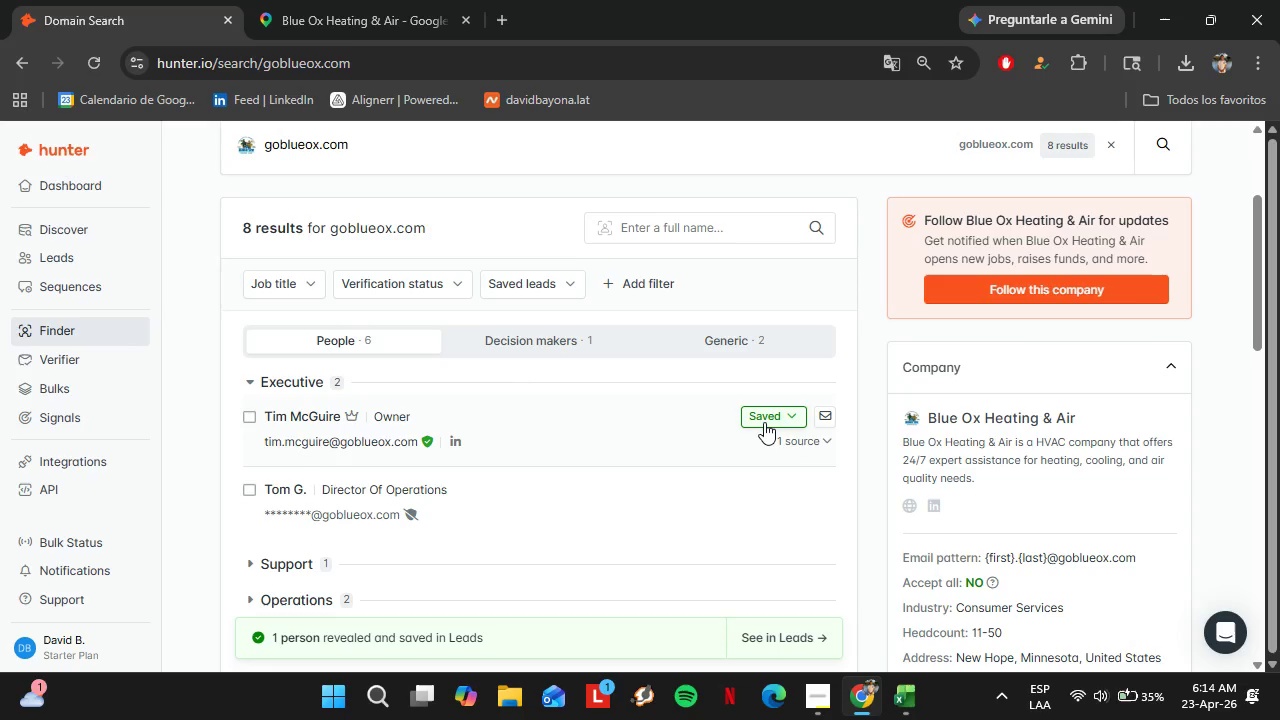 
left_click([764, 419])
 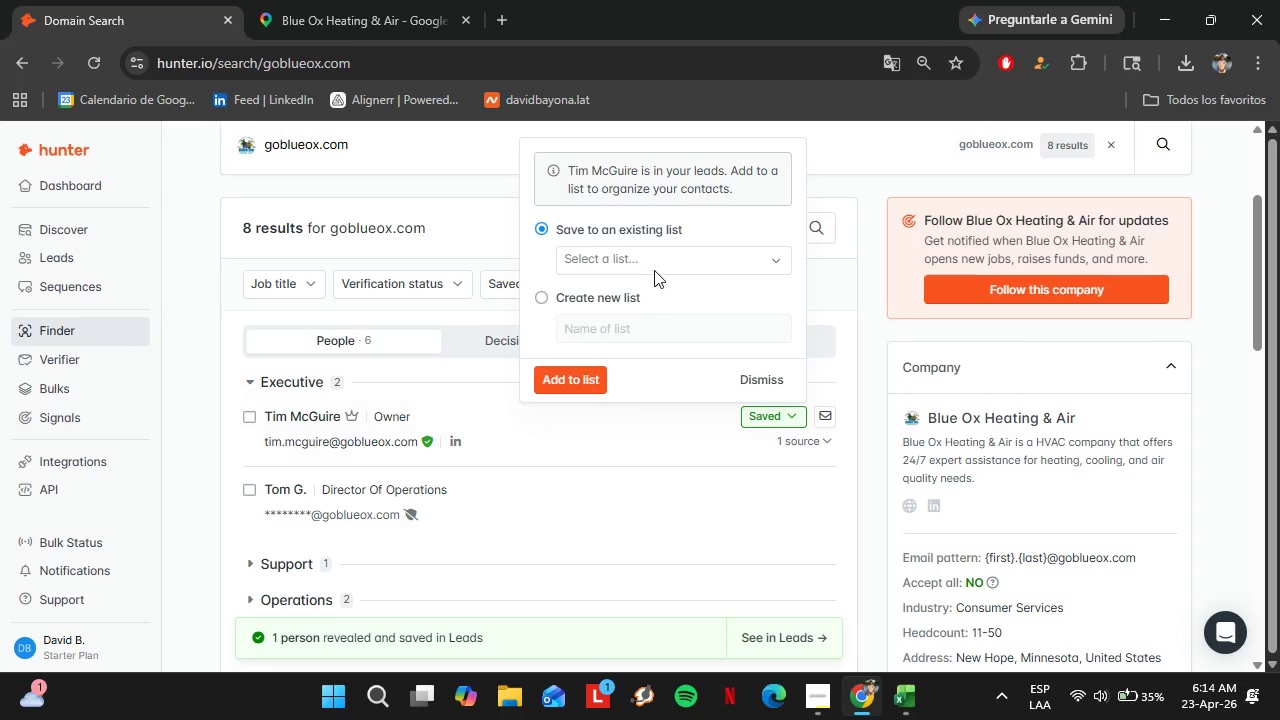 
left_click([653, 268])
 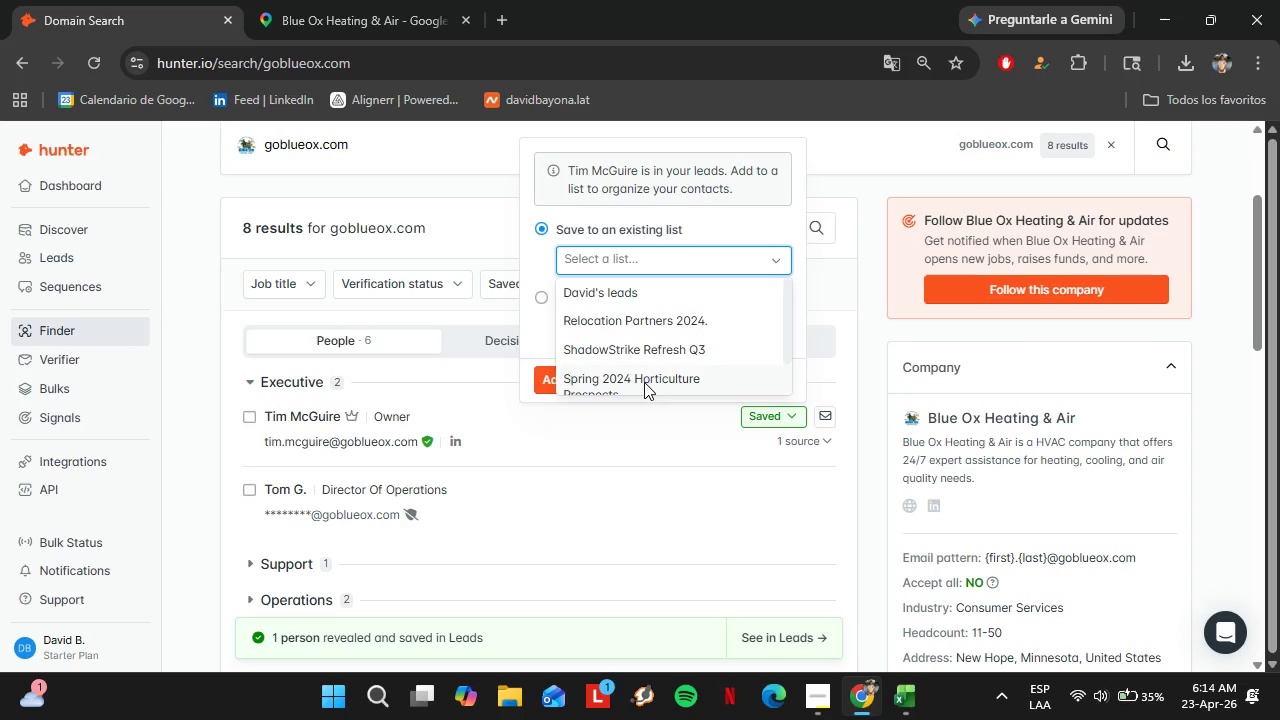 
left_click([638, 375])
 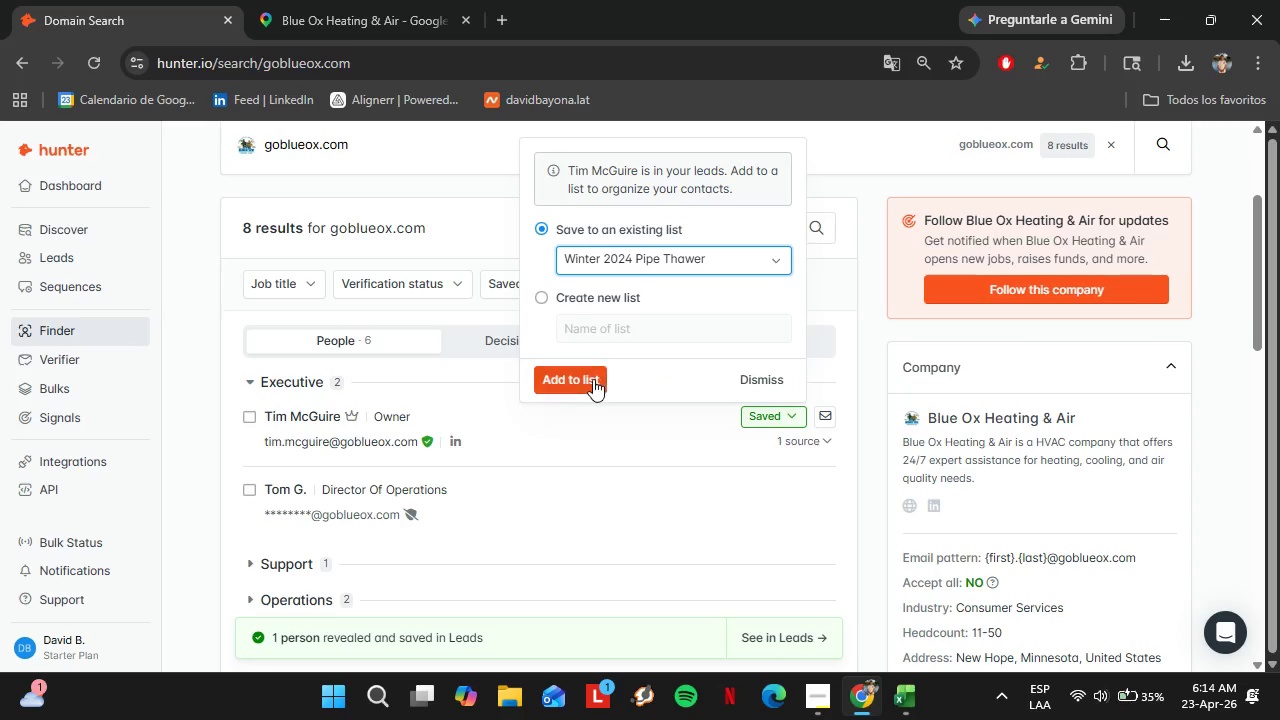 
scroll: coordinate [643, 377], scroll_direction: down, amount: 4.0
 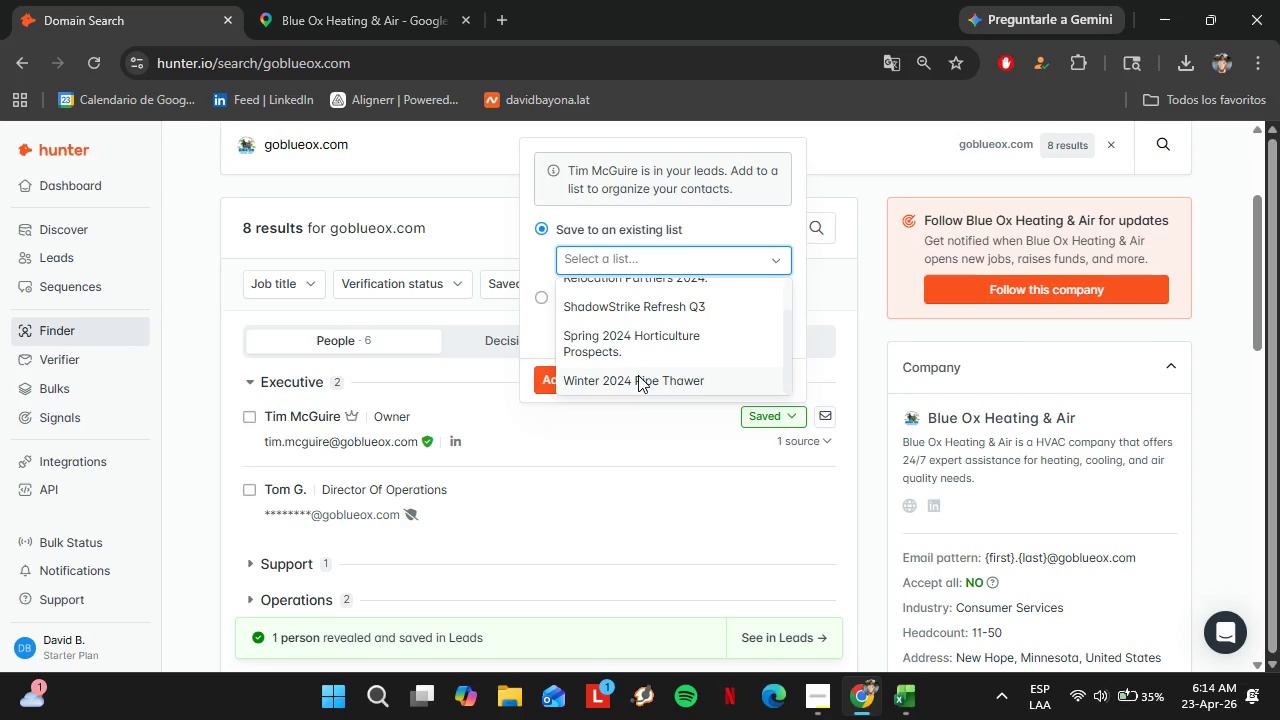 
left_click([592, 379])
 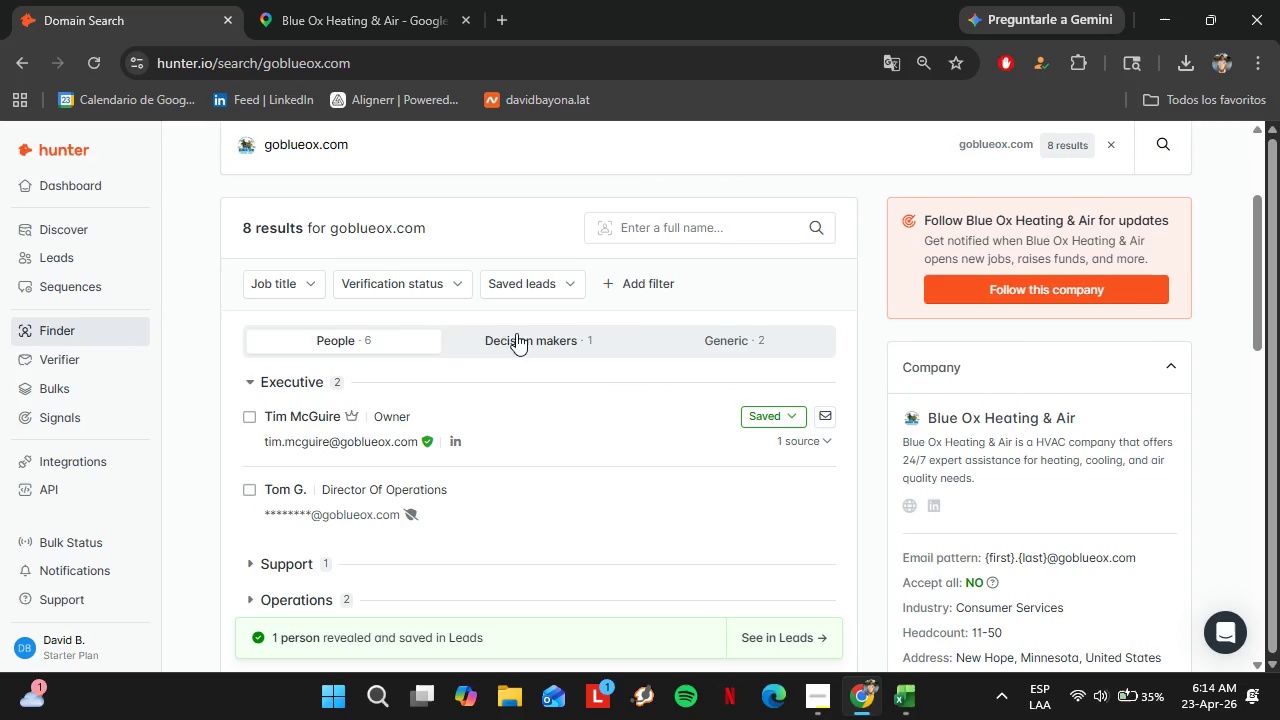 
left_click([360, 0])
 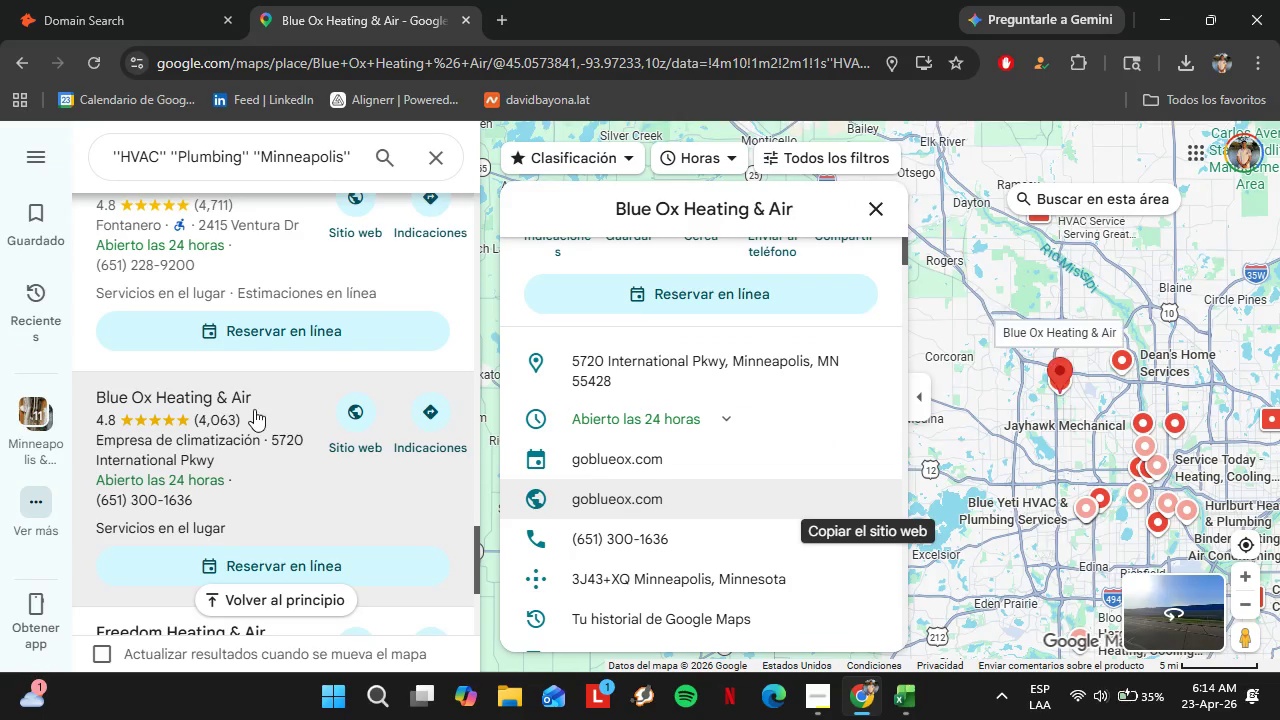 
scroll: coordinate [246, 409], scroll_direction: down, amount: 2.0
 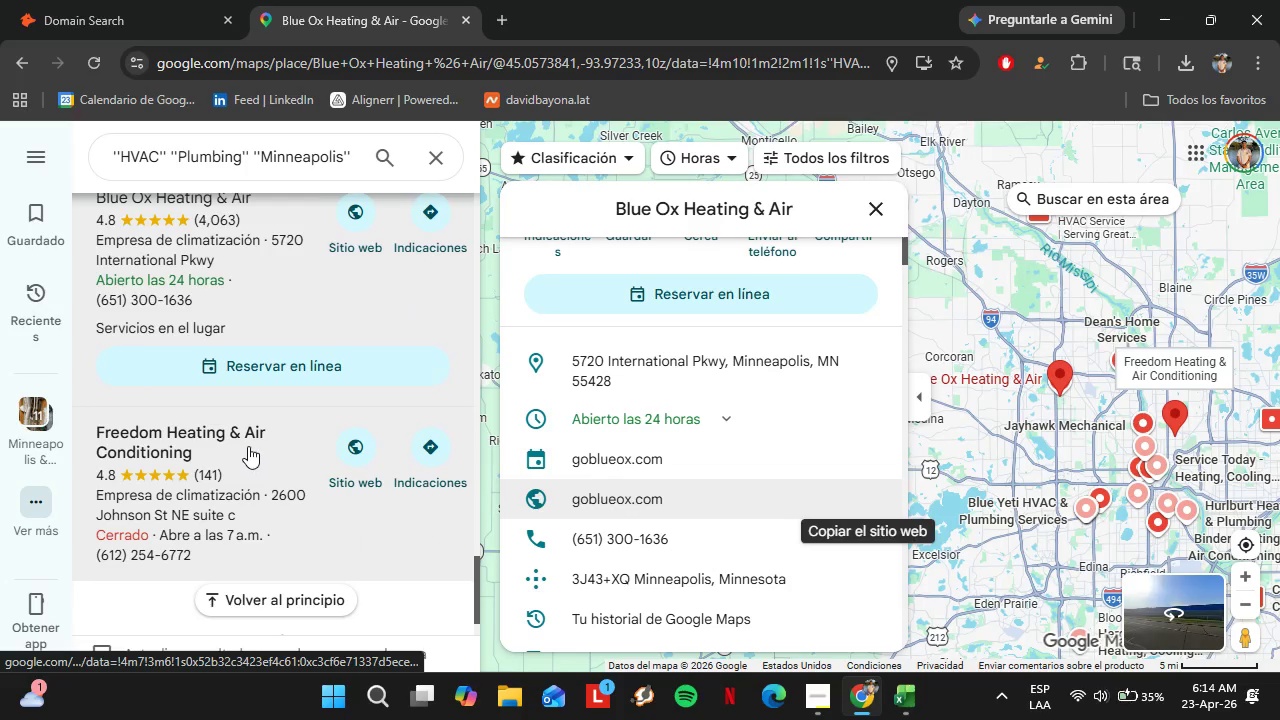 
left_click([248, 446])
 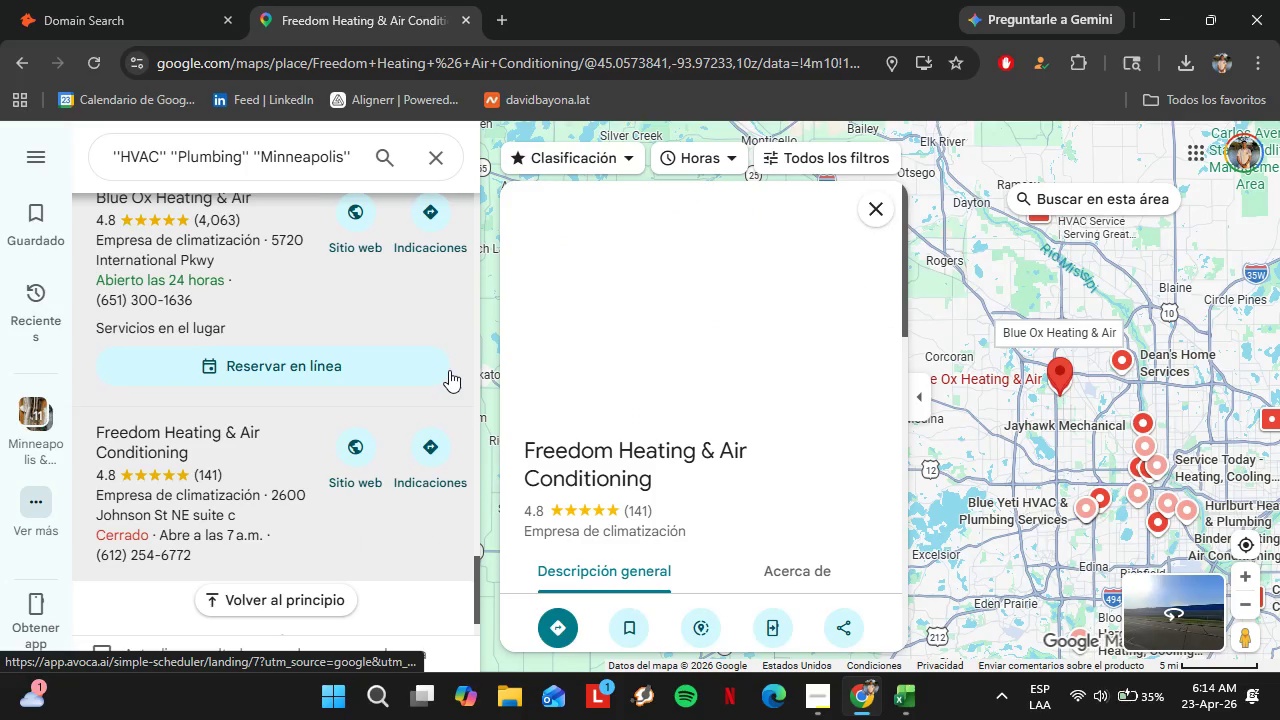 
scroll: coordinate [819, 475], scroll_direction: down, amount: 3.0
 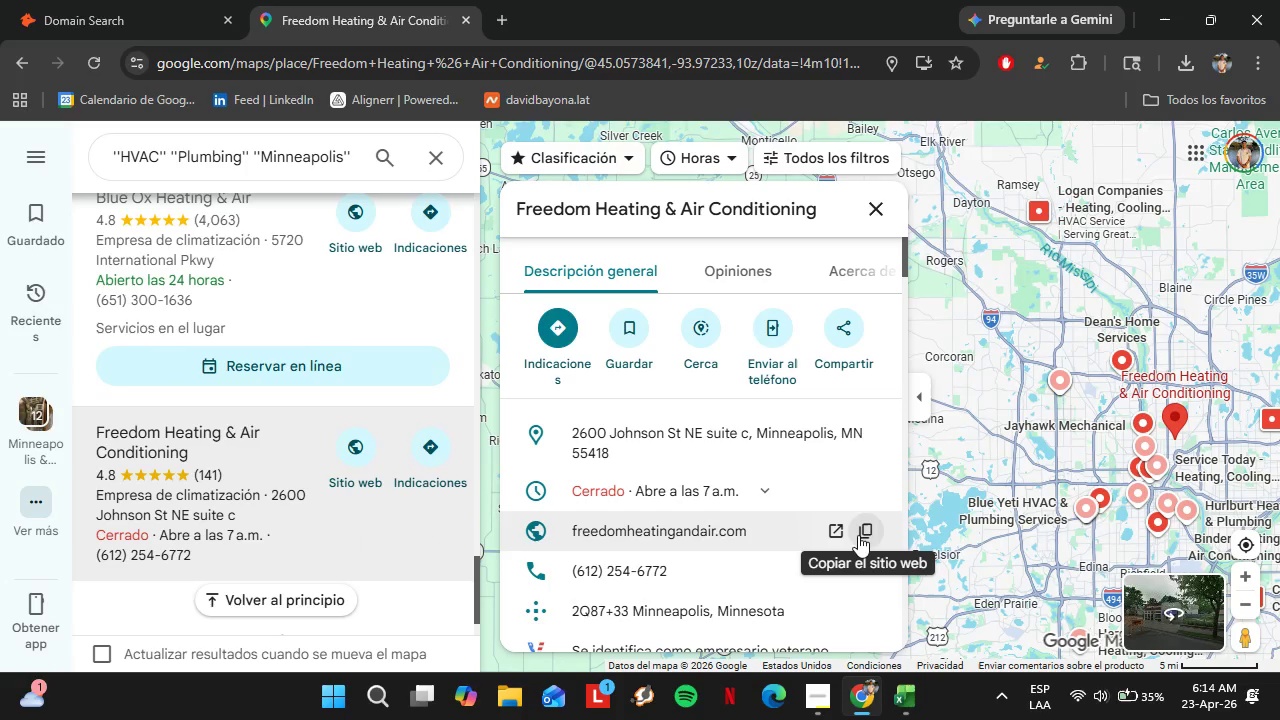 
left_click([861, 532])
 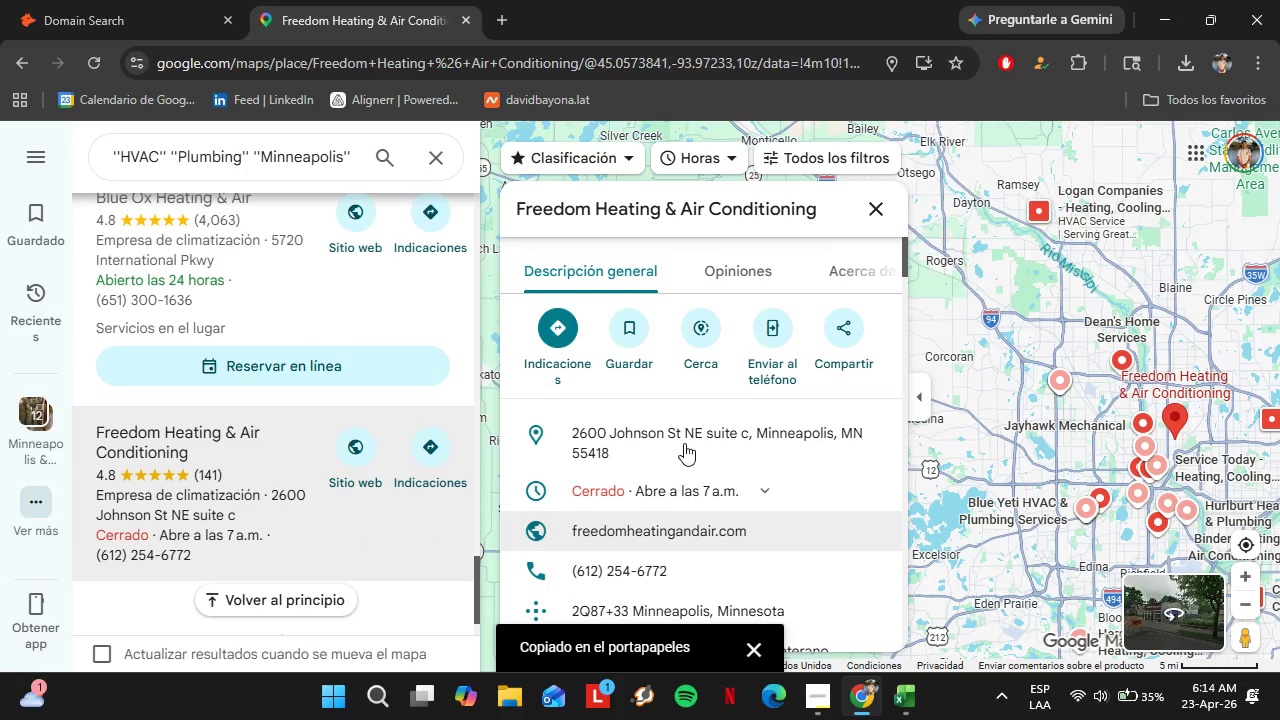 
left_click([79, 0])
 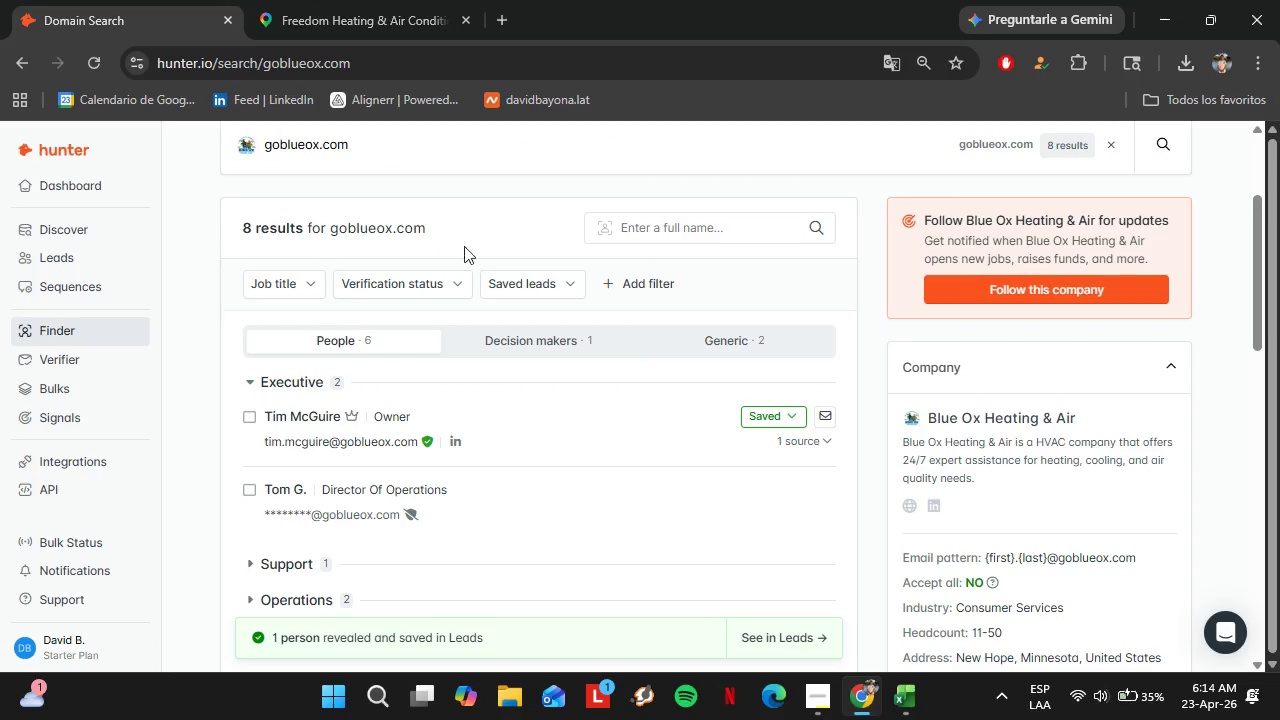 
scroll: coordinate [471, 274], scroll_direction: up, amount: 1.0
 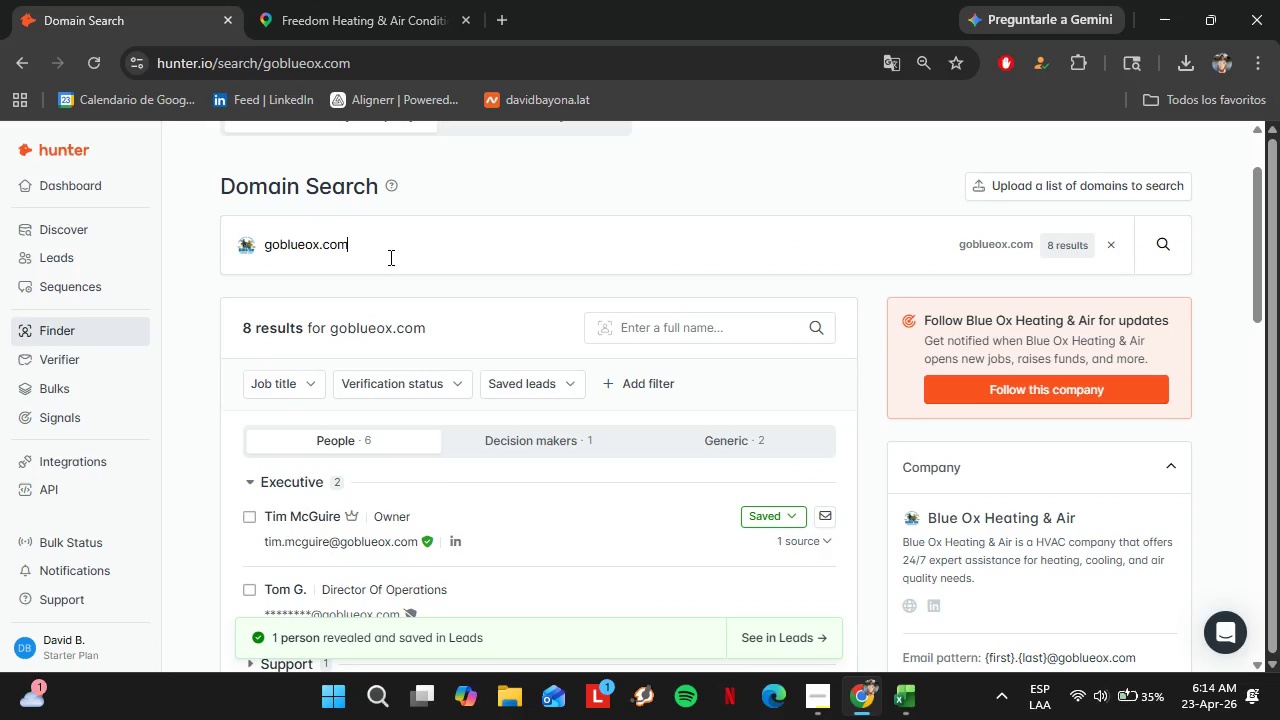 
double_click([387, 254])
 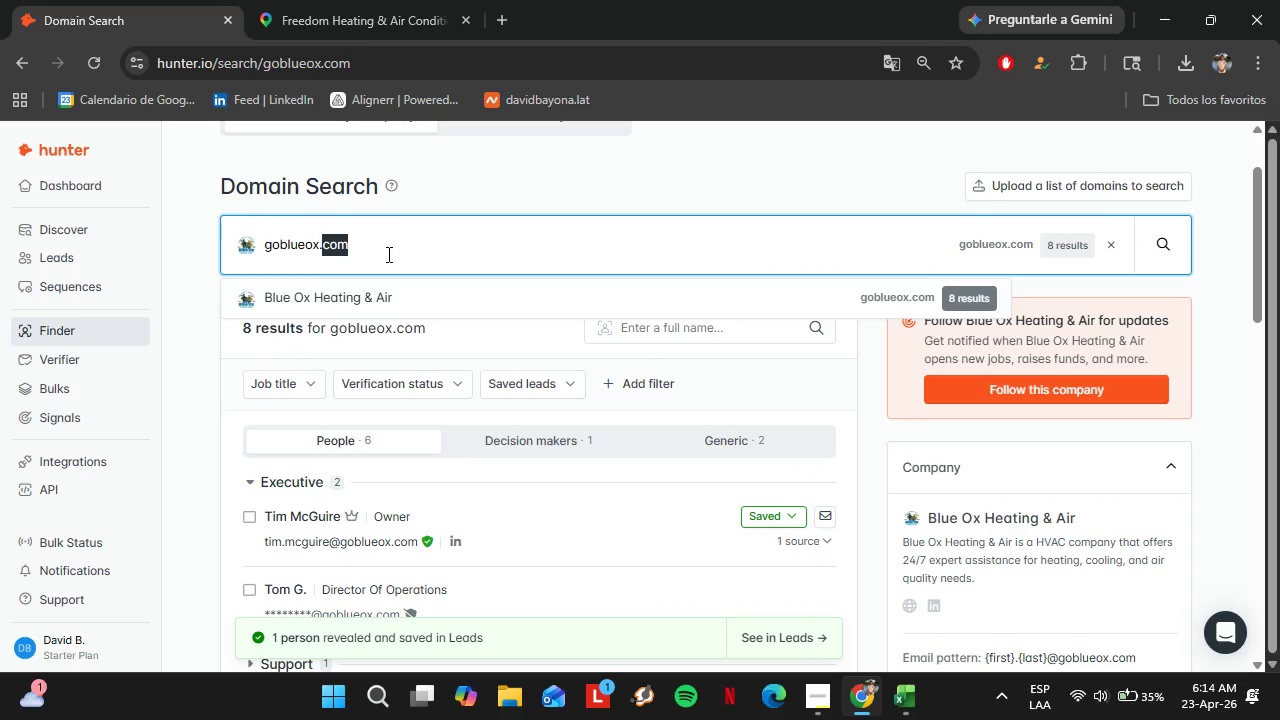 
triple_click([387, 254])
 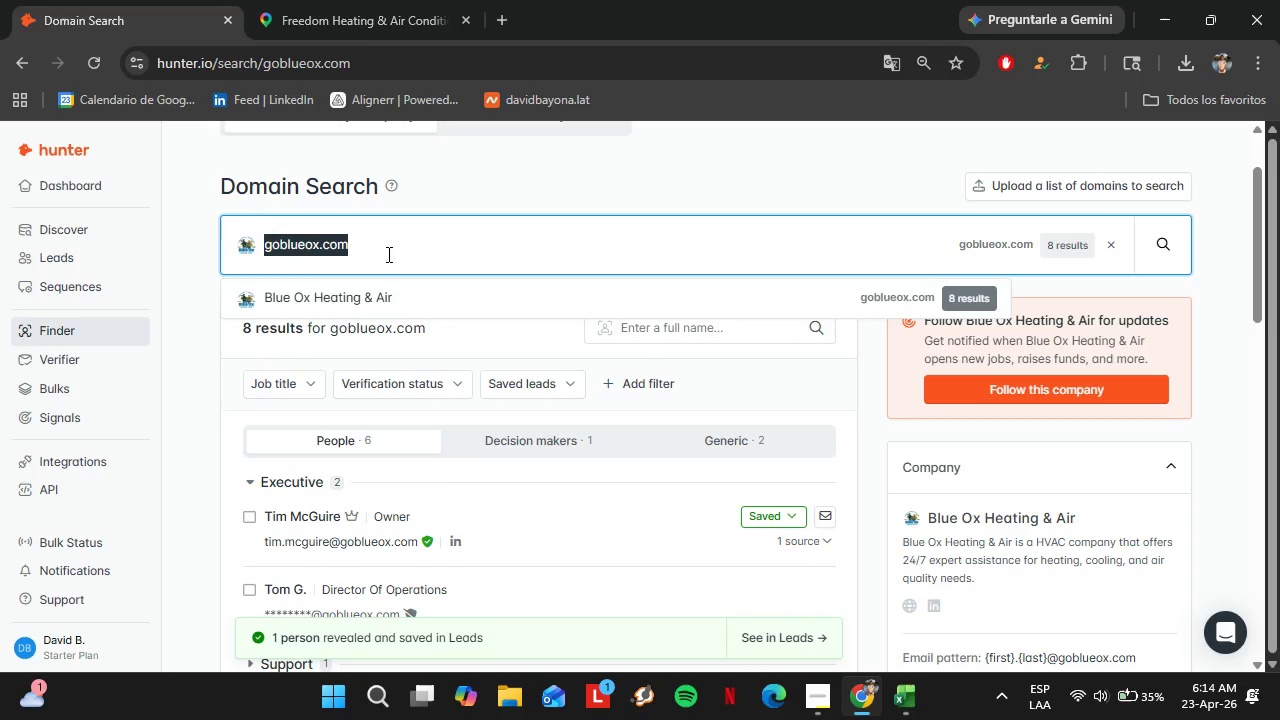 
triple_click([387, 254])
 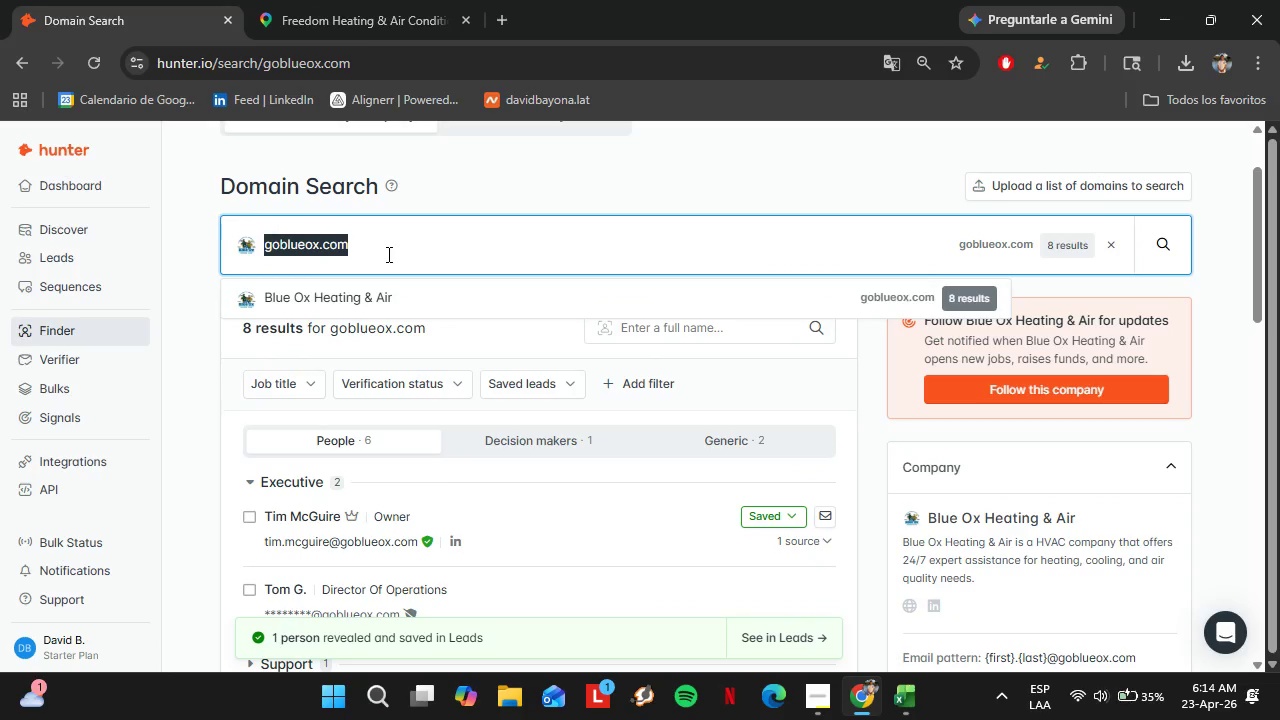 
key(Control+V)
 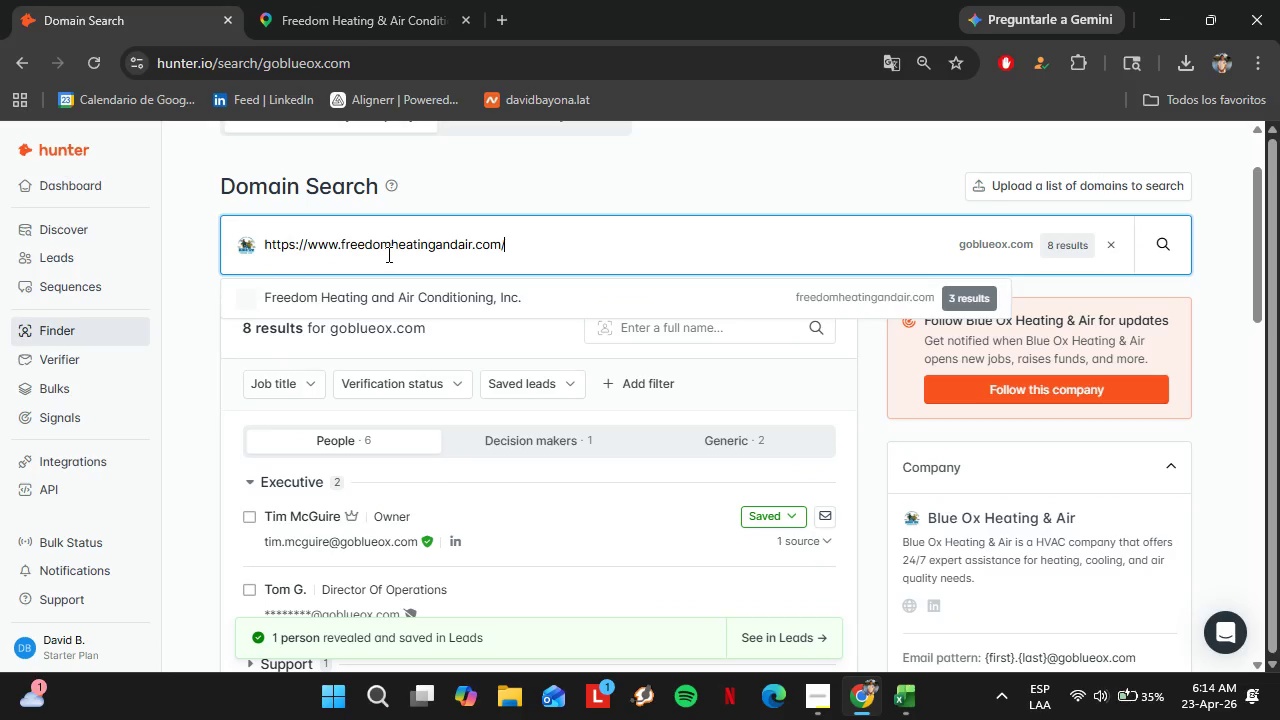 
key(Enter)
 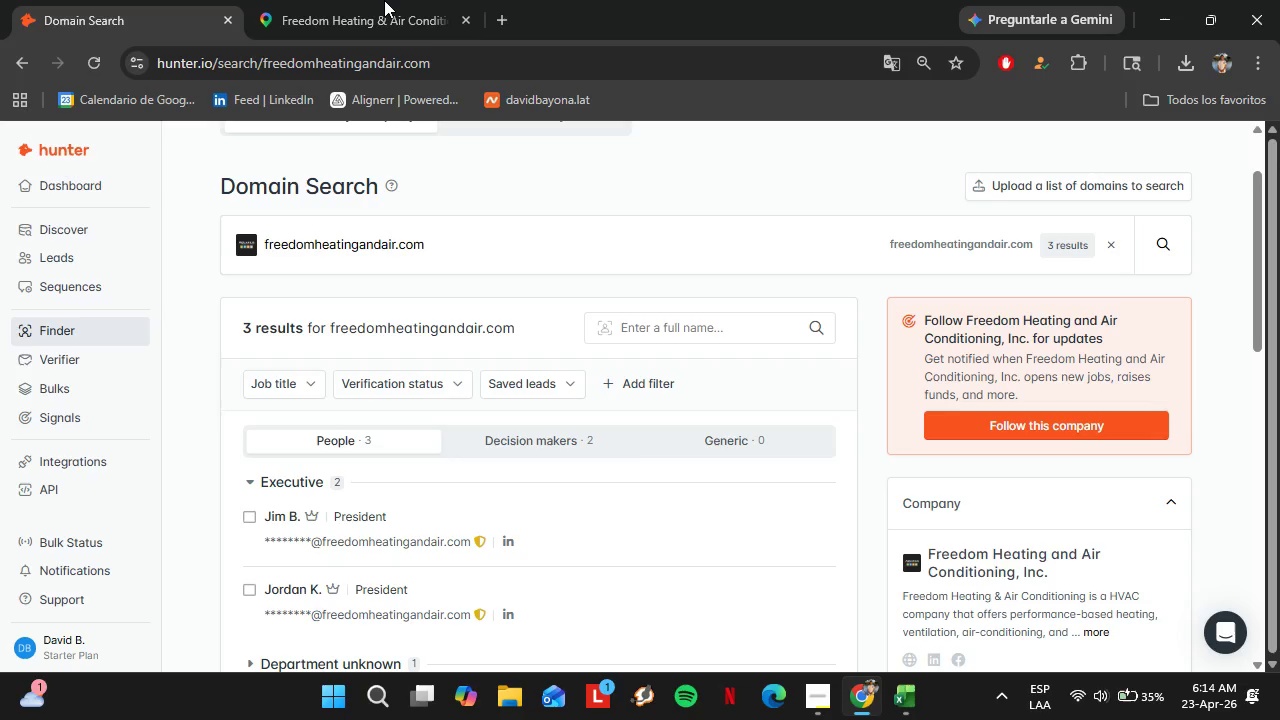 
left_click([382, 0])
 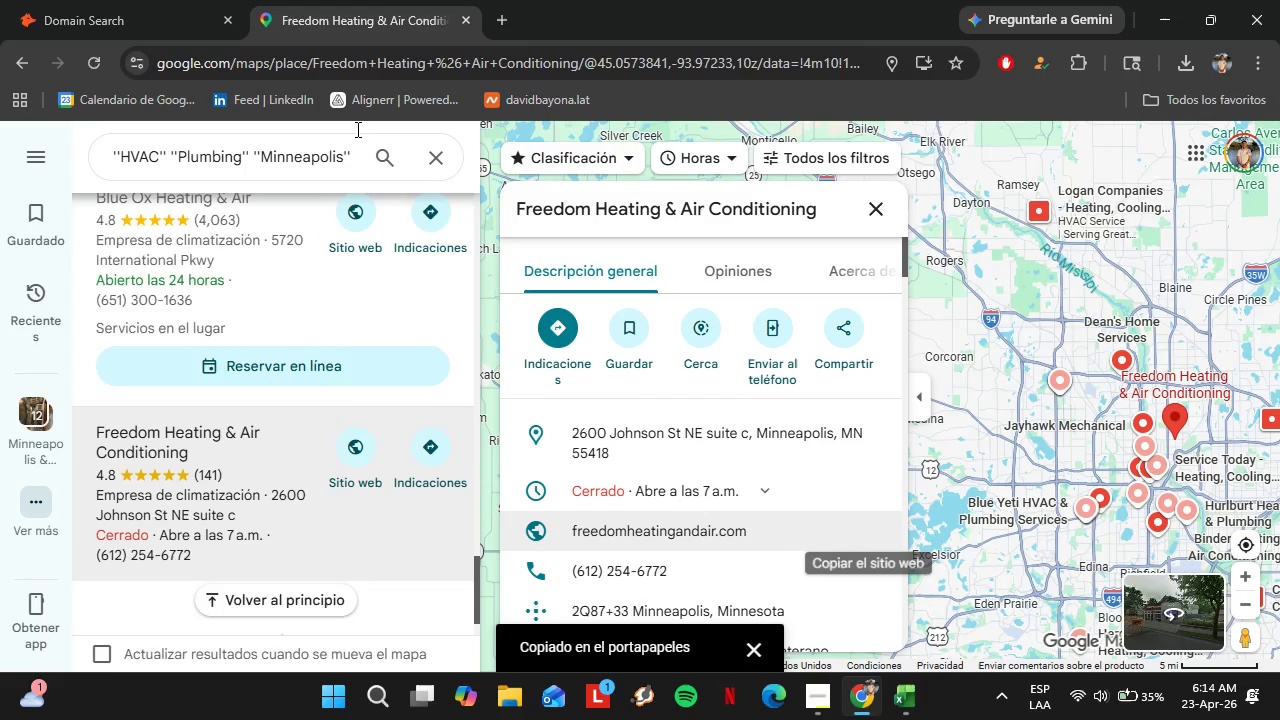 
scroll: coordinate [246, 403], scroll_direction: down, amount: 3.0
 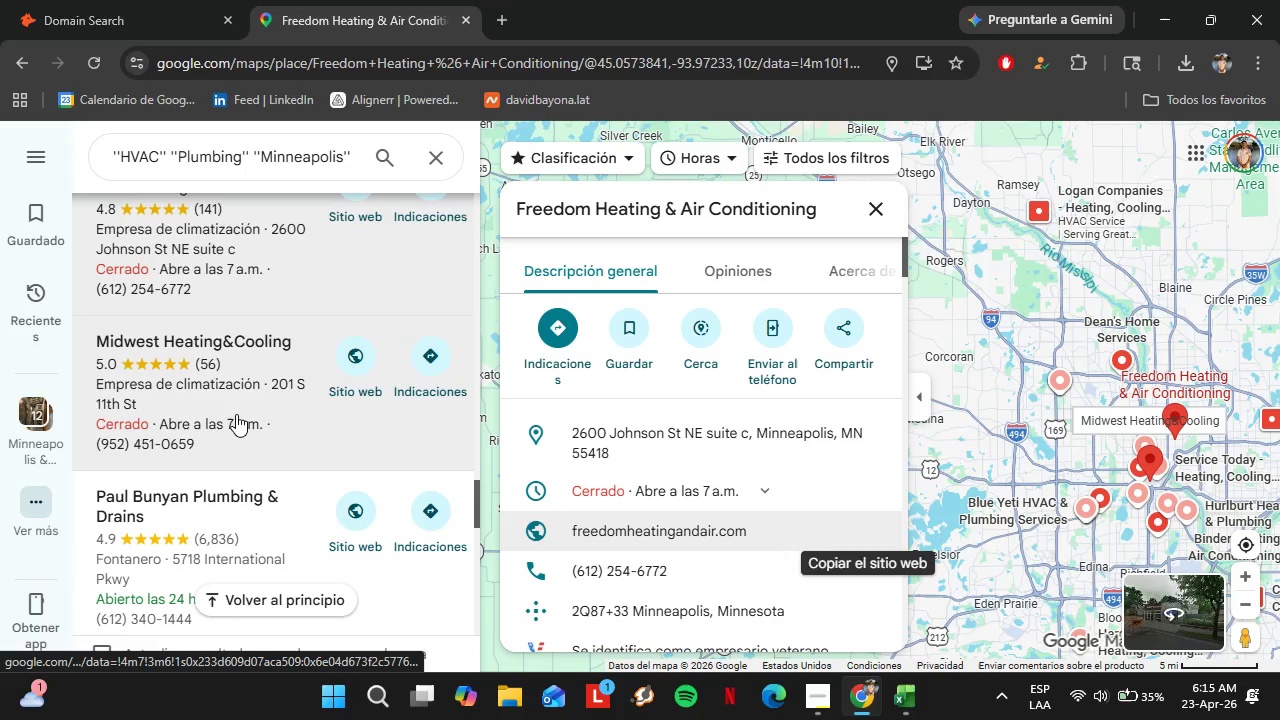 
left_click([236, 414])
 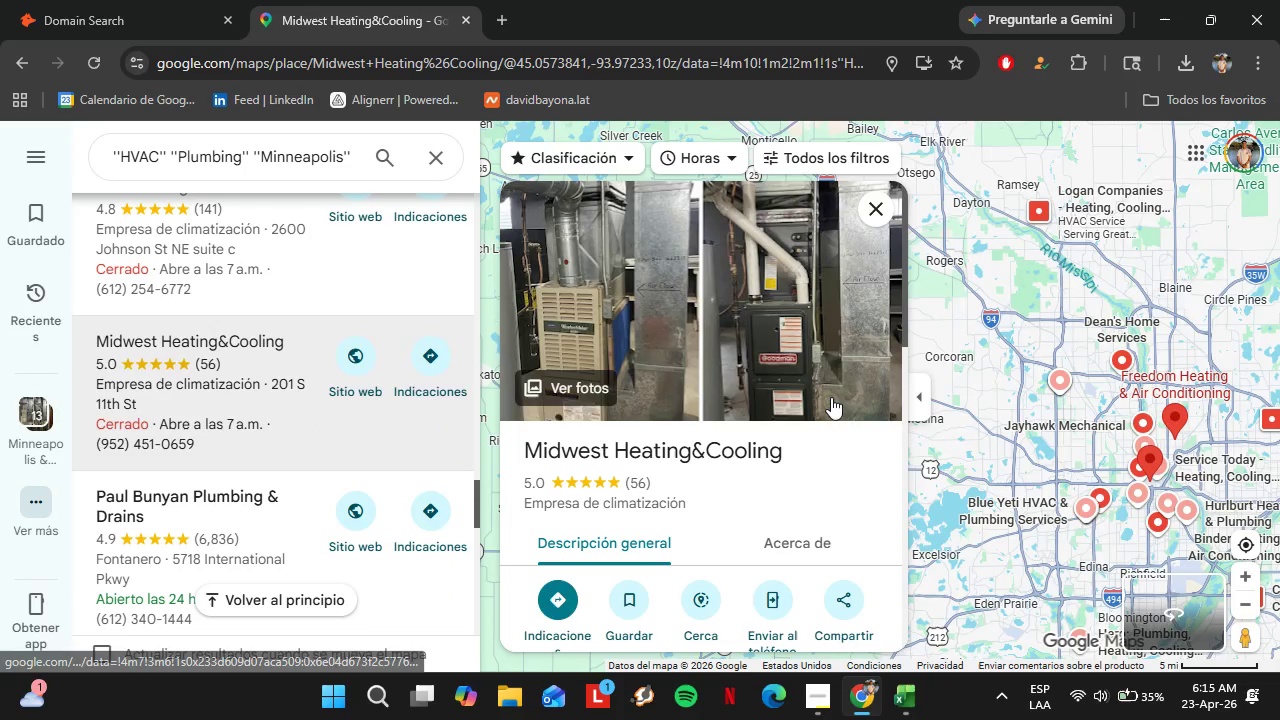 
scroll: coordinate [812, 400], scroll_direction: down, amount: 4.0
 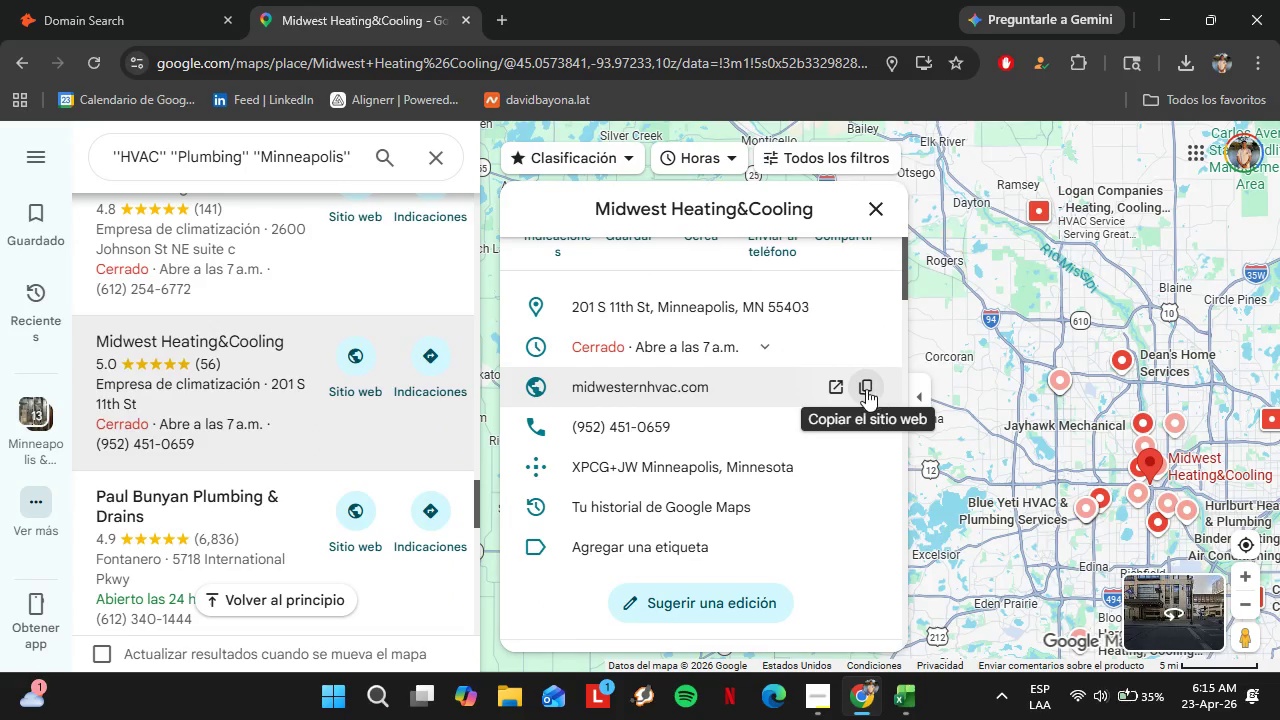 
left_click([863, 390])
 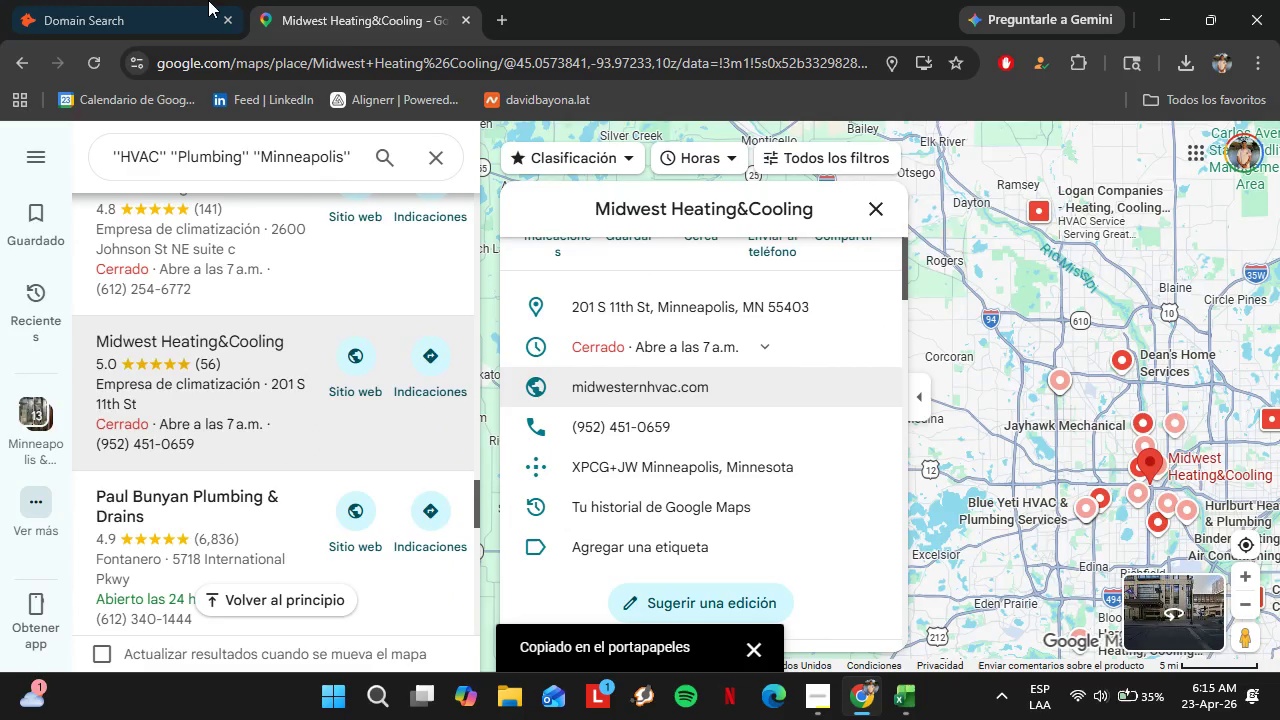 
left_click([200, 0])
 